 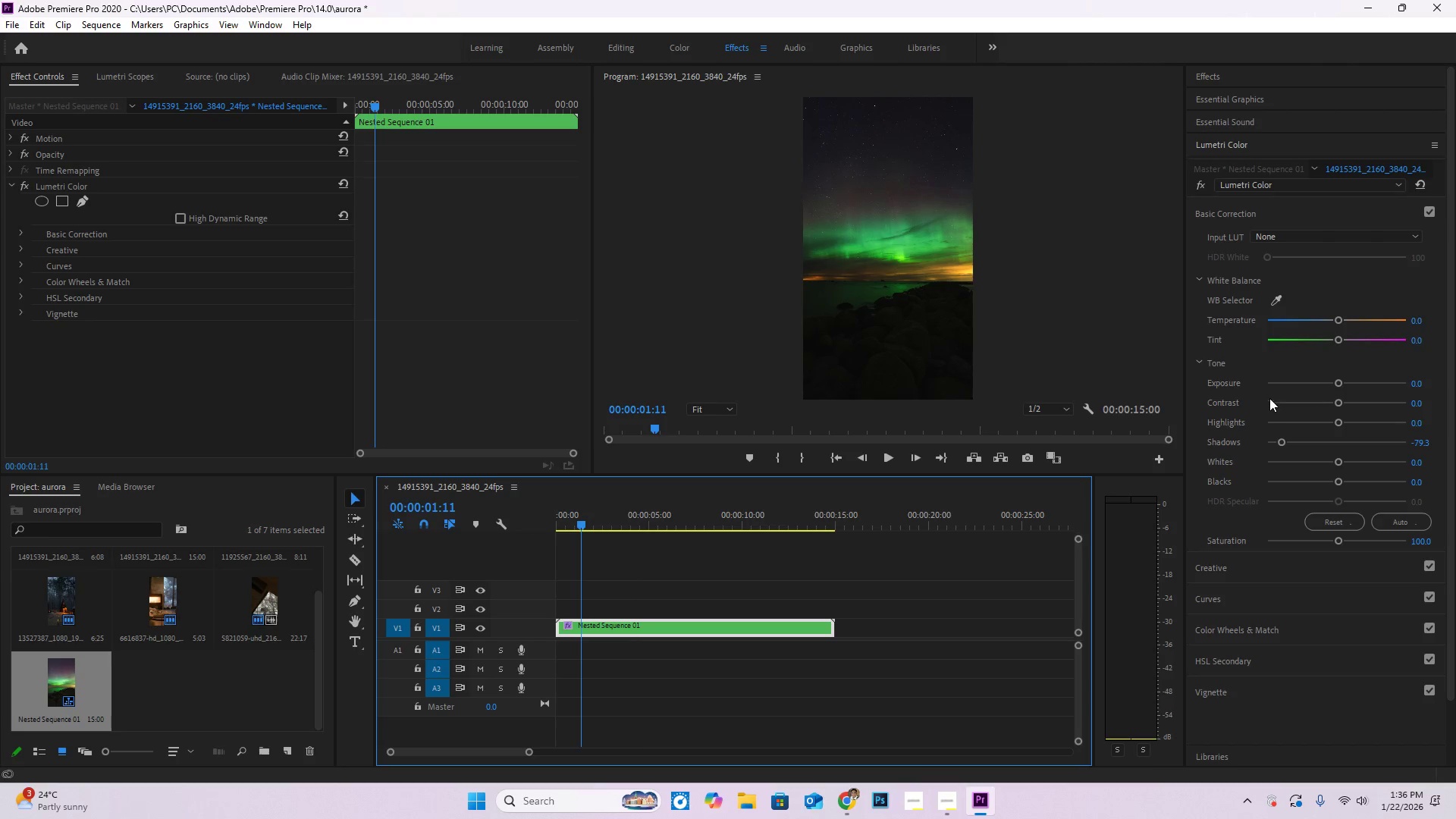 
left_click_drag(start_coordinate=[1344, 339], to_coordinate=[1366, 341])
 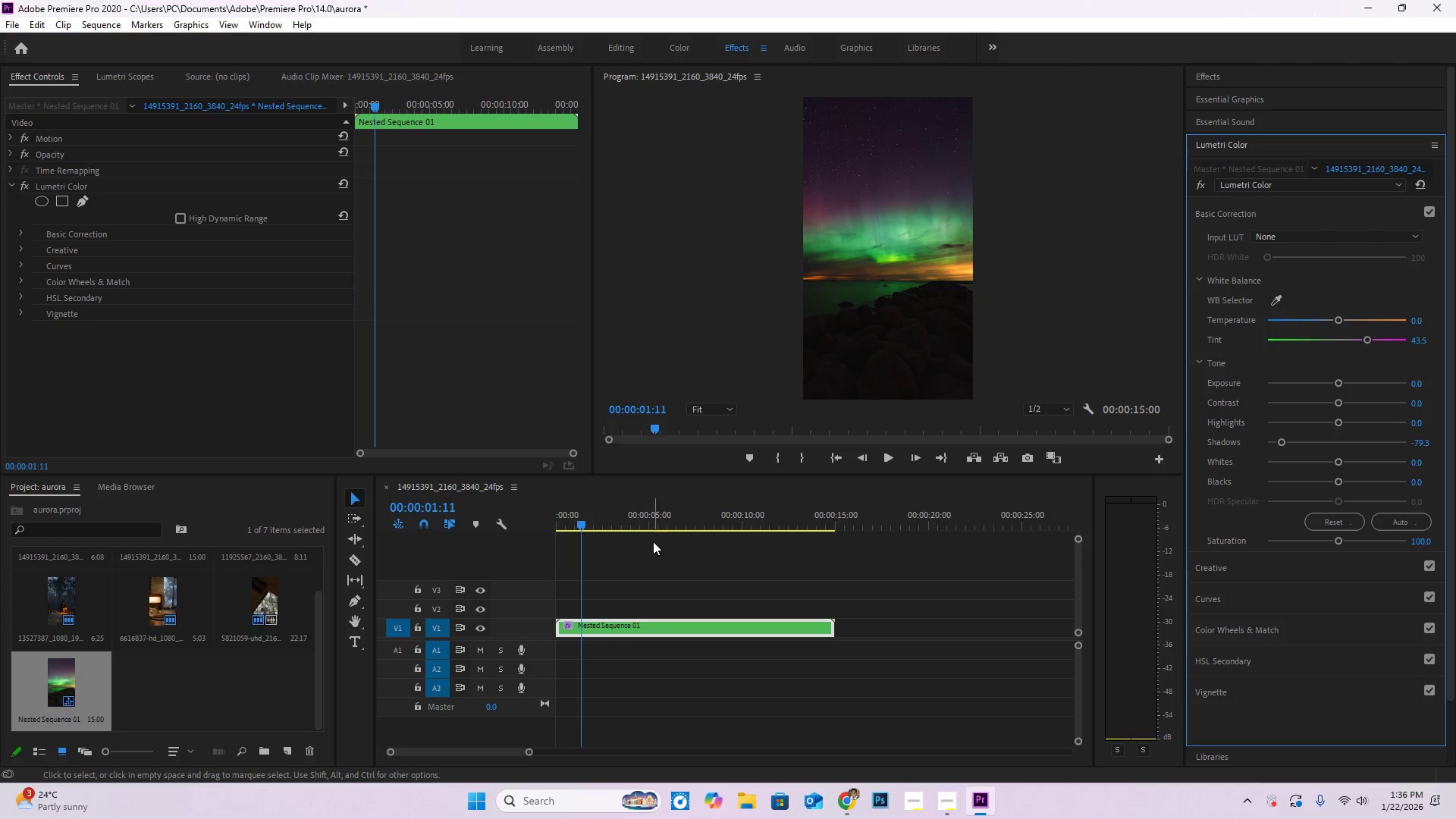 
left_click_drag(start_coordinate=[598, 519], to_coordinate=[646, 522])
 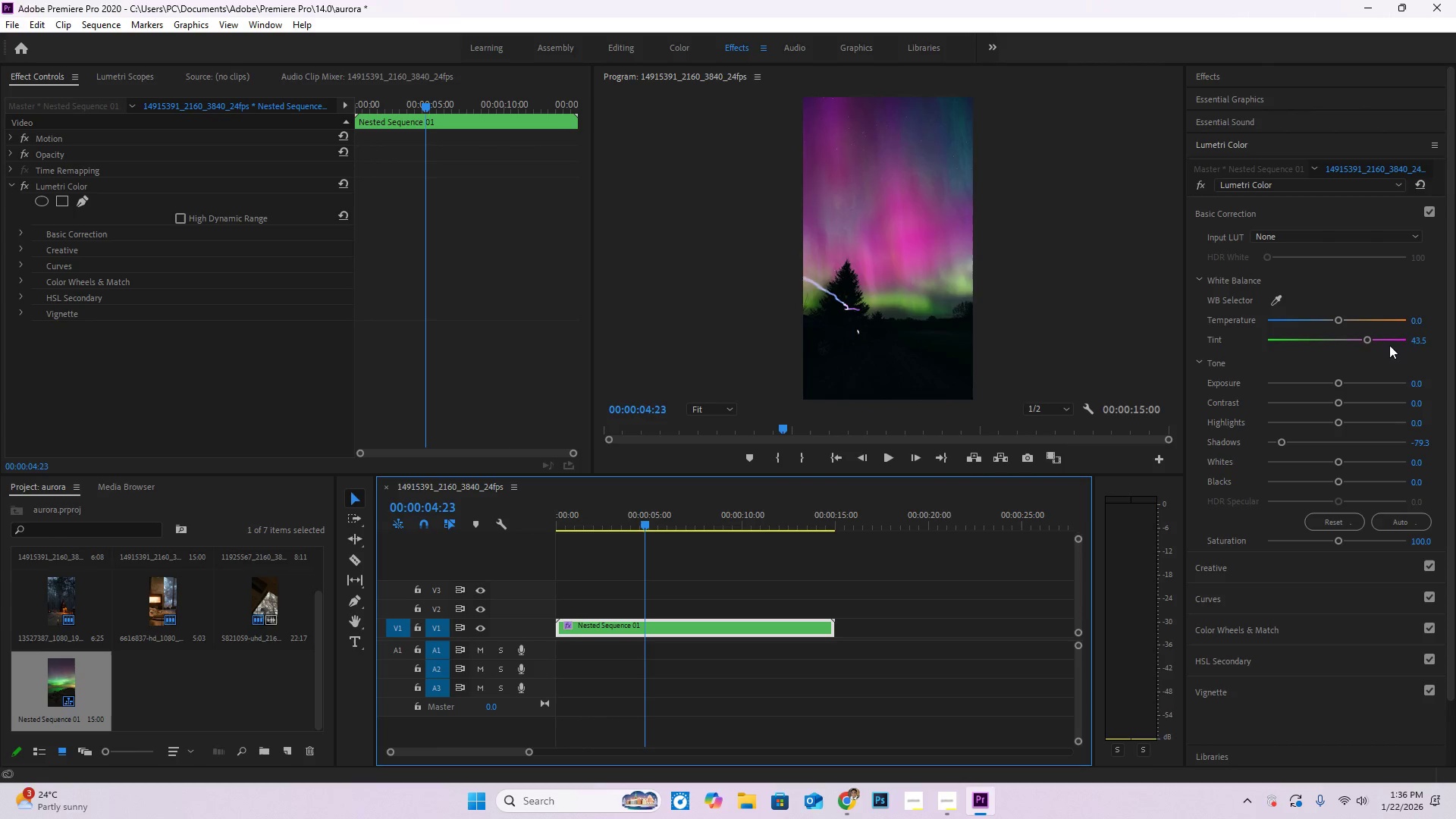 
left_click_drag(start_coordinate=[1359, 340], to_coordinate=[1345, 351])
 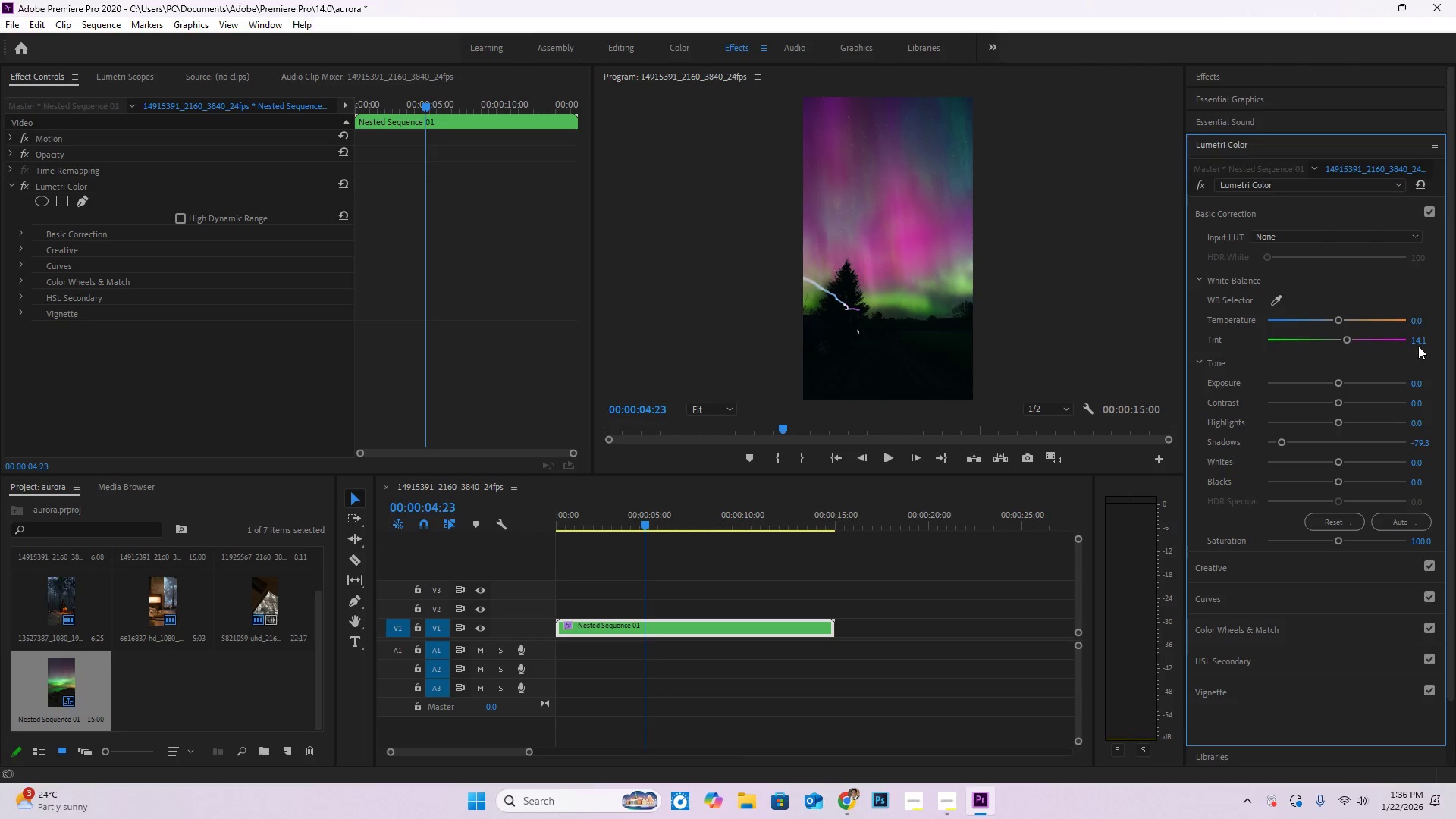 
left_click([1419, 343])
 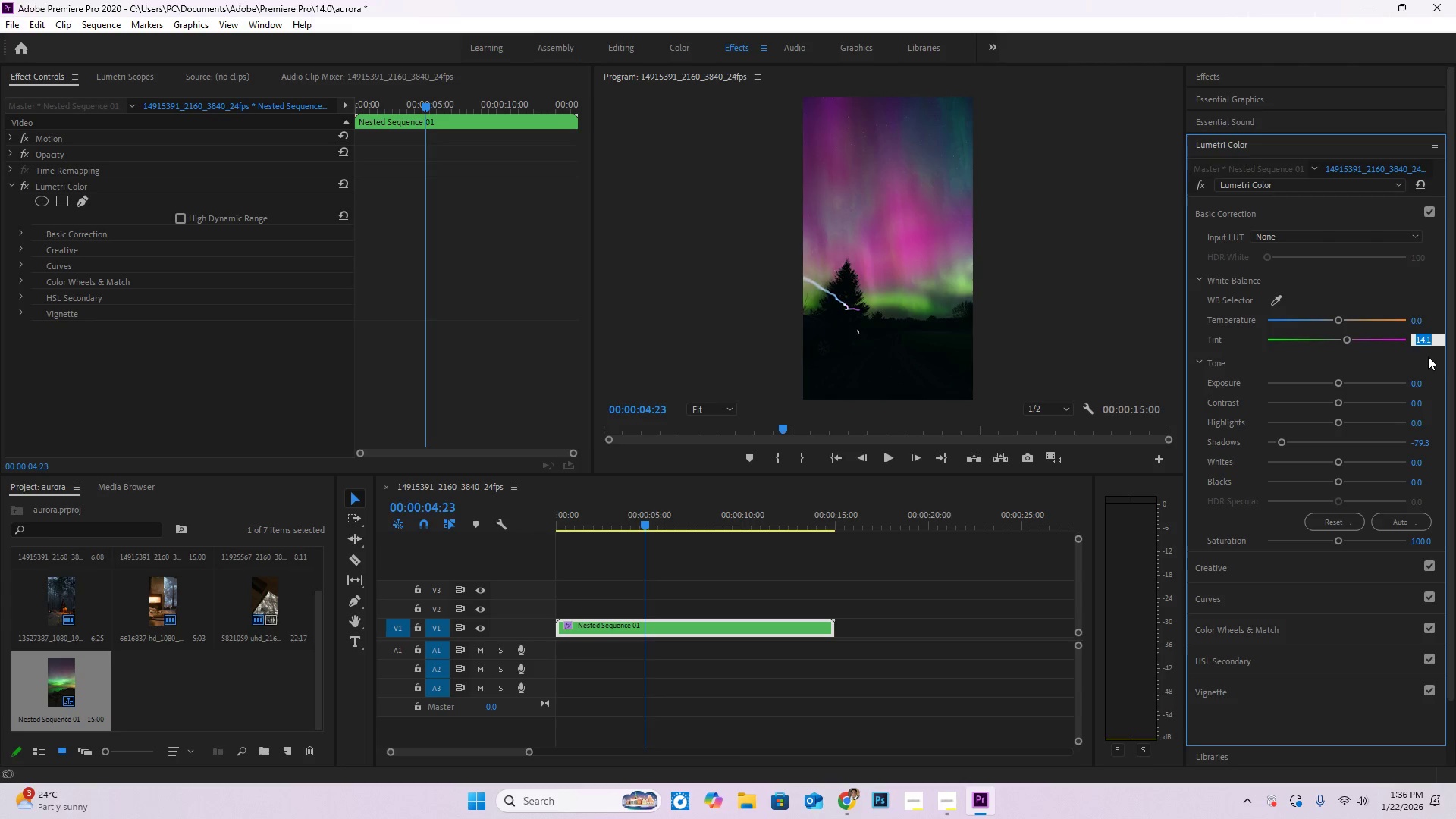 
key(Numpad1)
 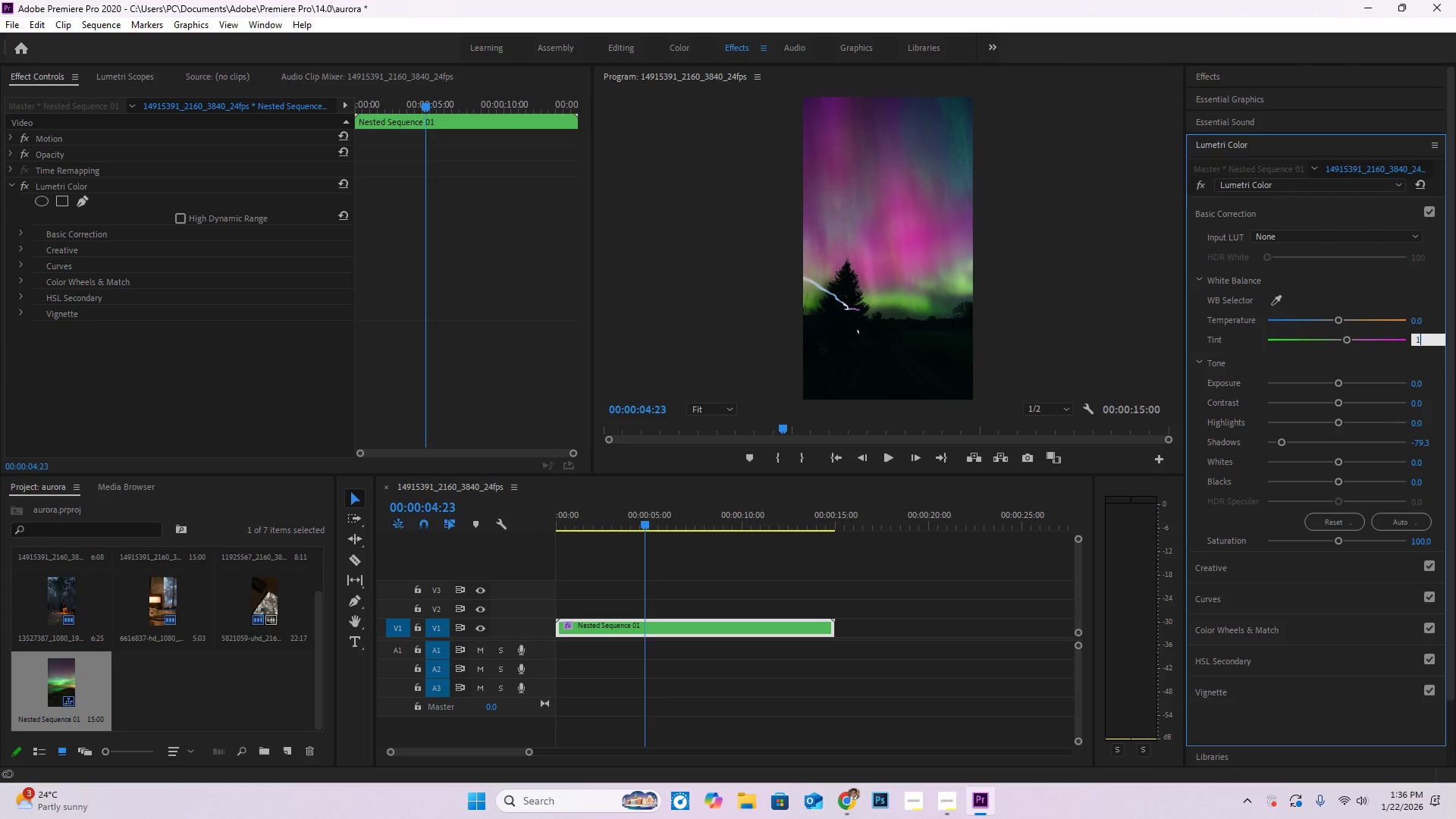 
key(Numpad0)
 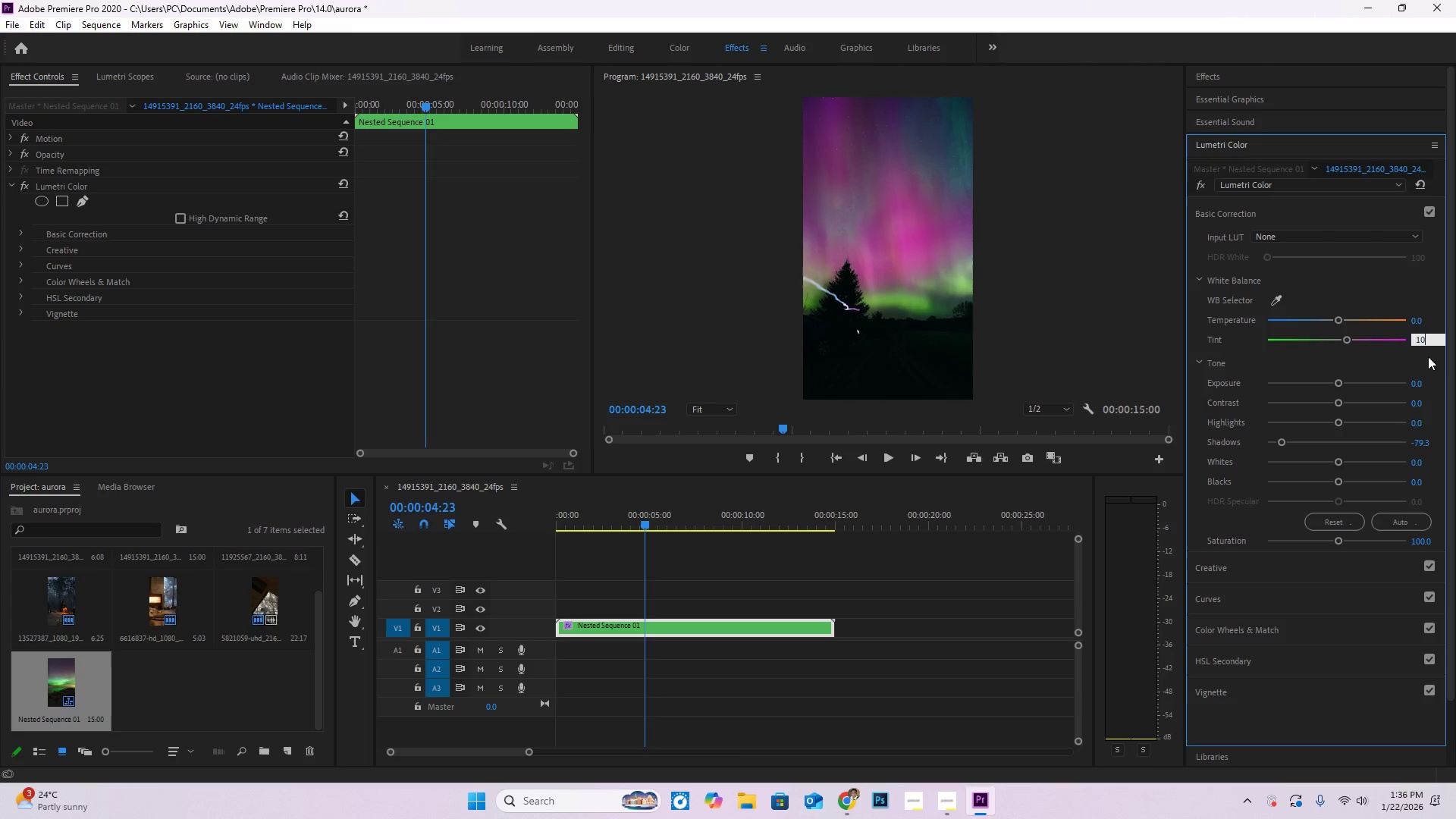 
key(NumpadEnter)
 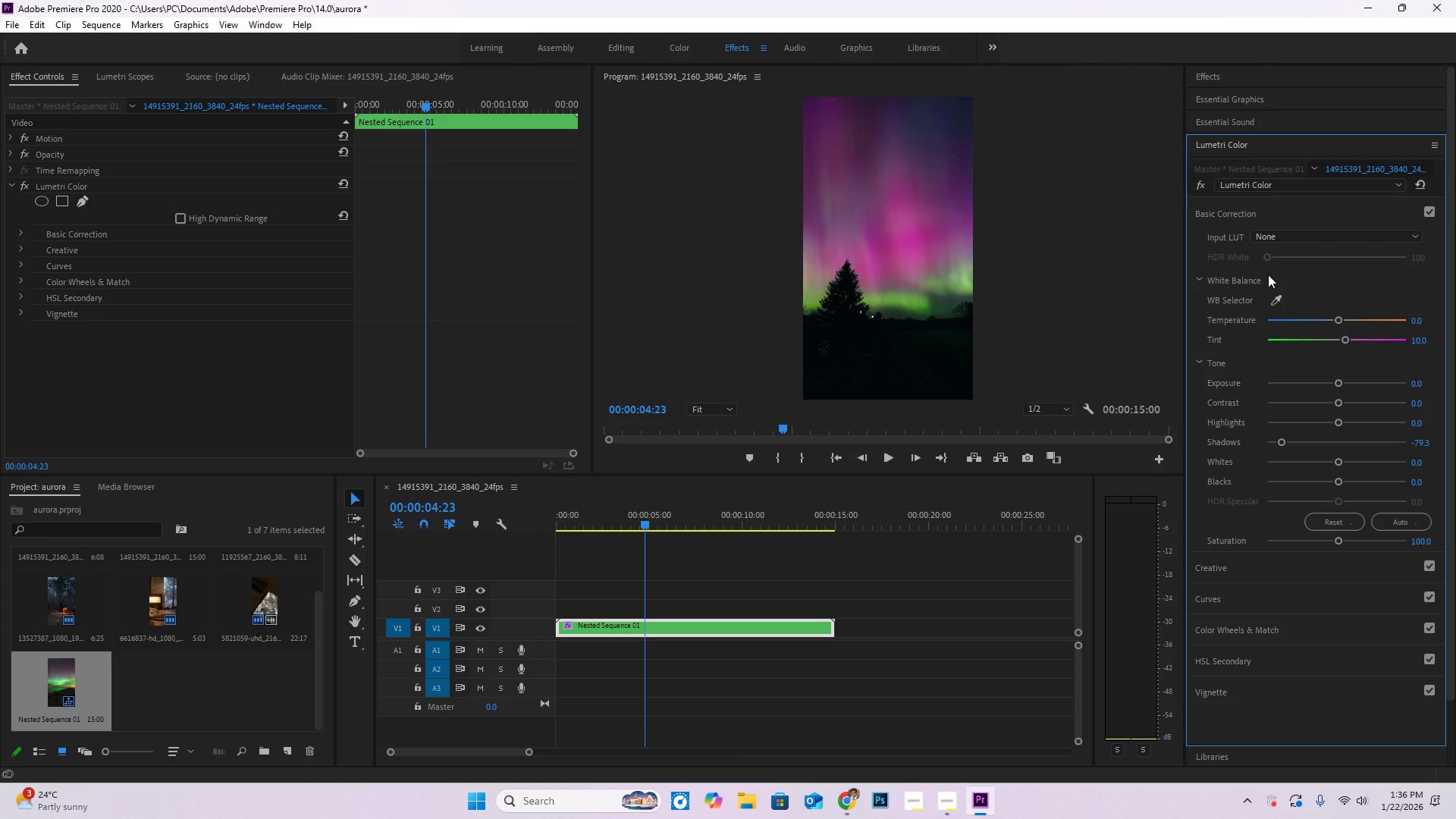 
wait(5.5)
 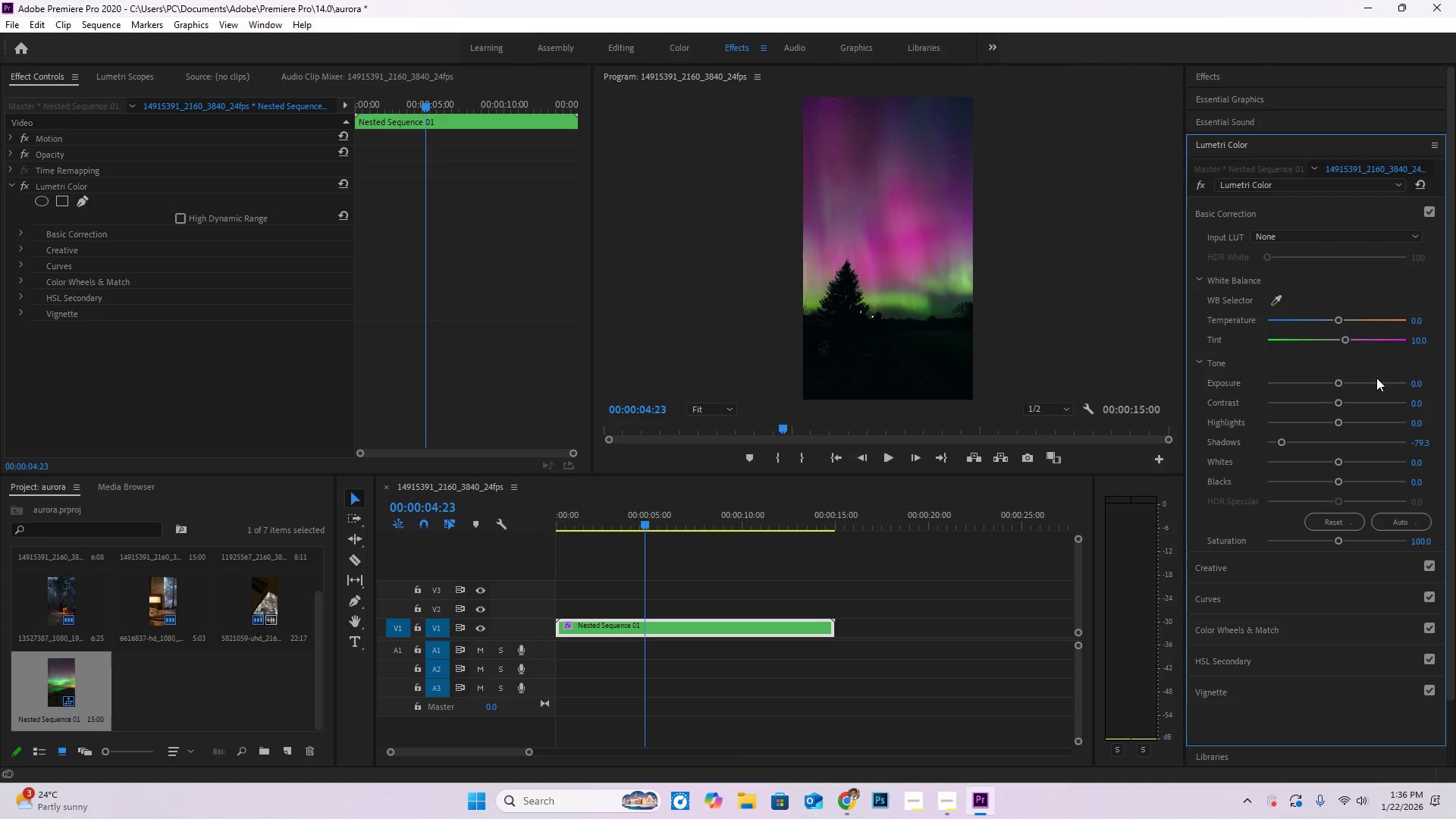 
left_click([1250, 573])
 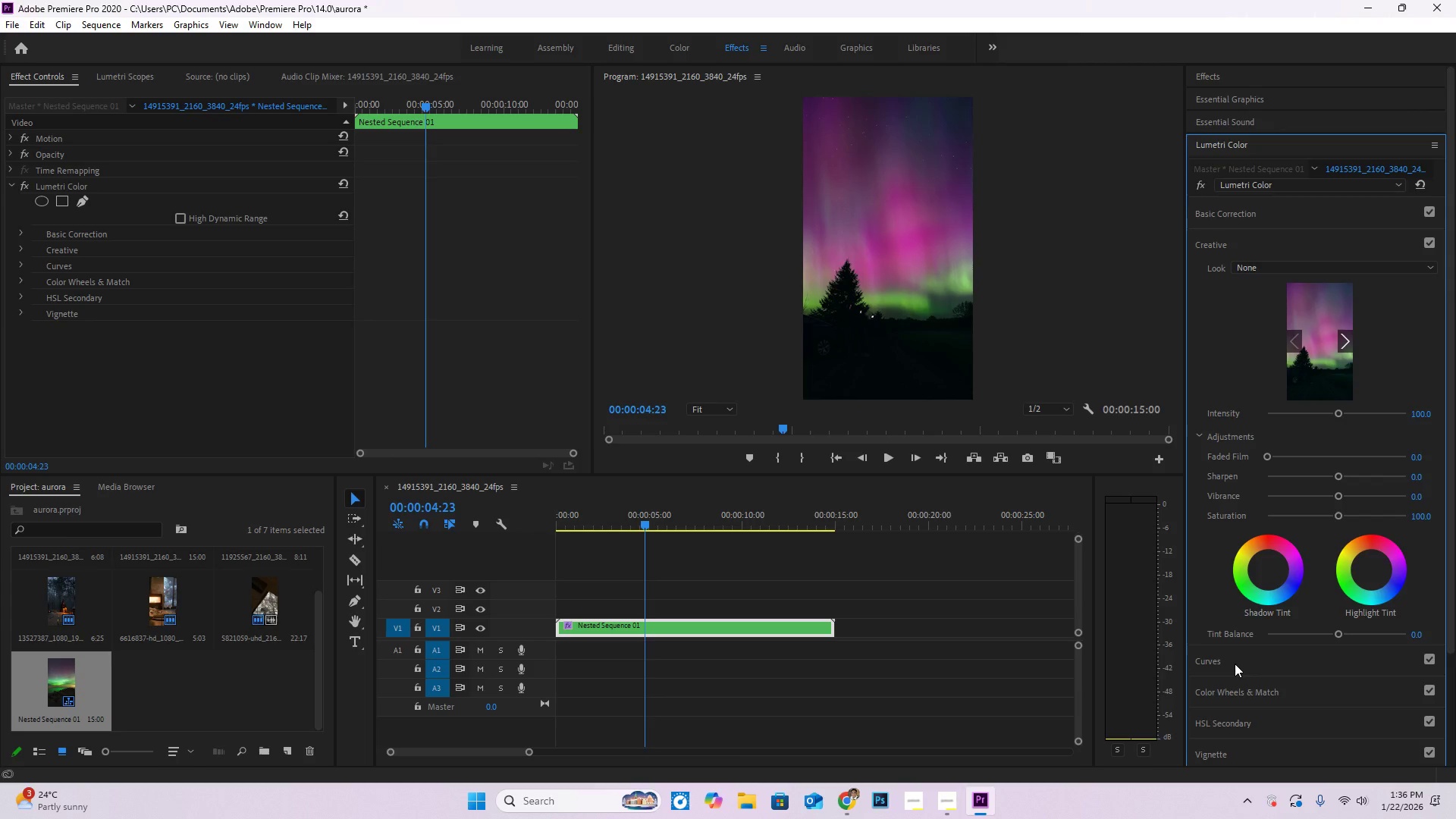 
left_click([1234, 658])
 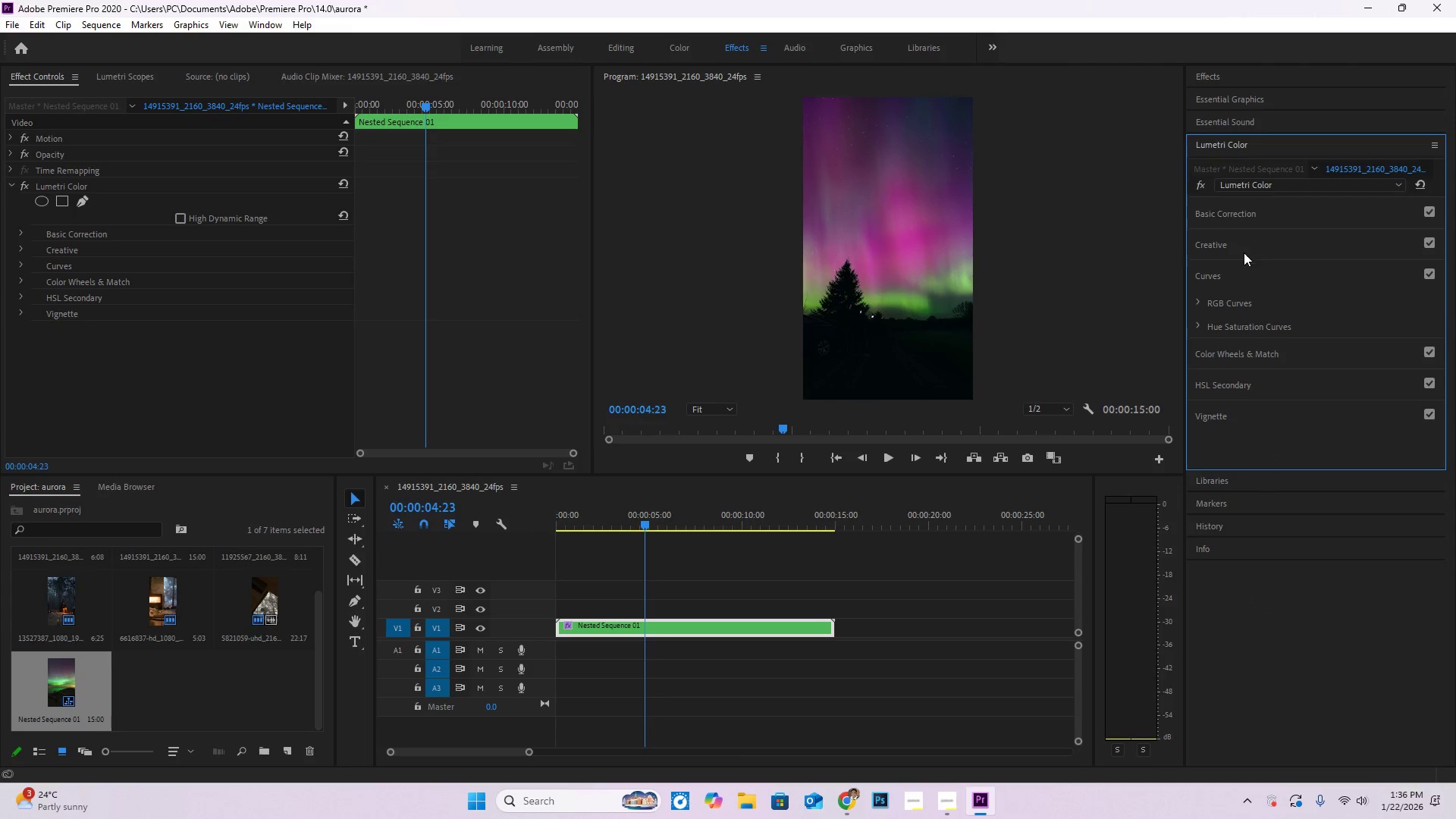 
left_click([1223, 298])
 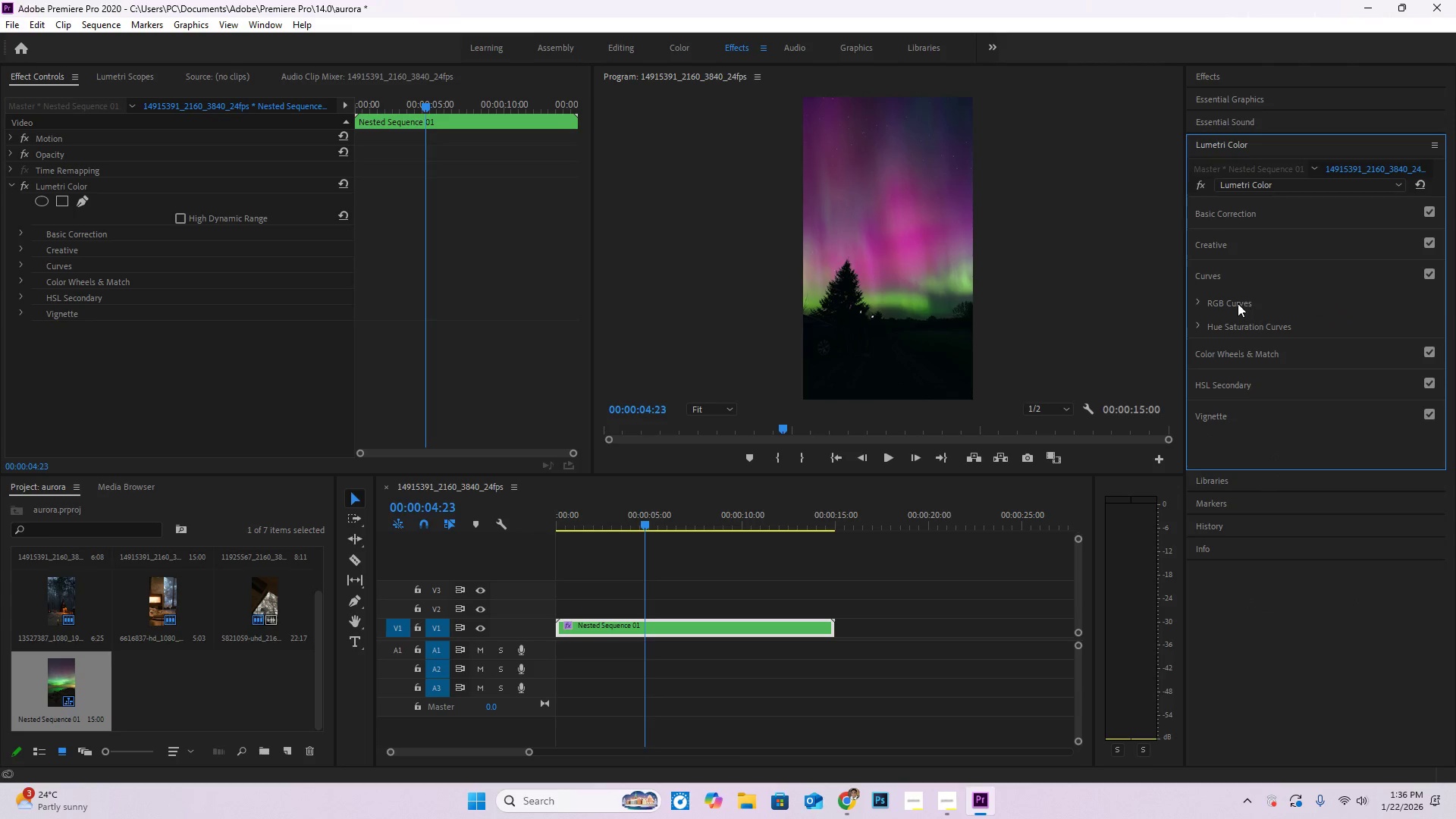 
double_click([1197, 300])
 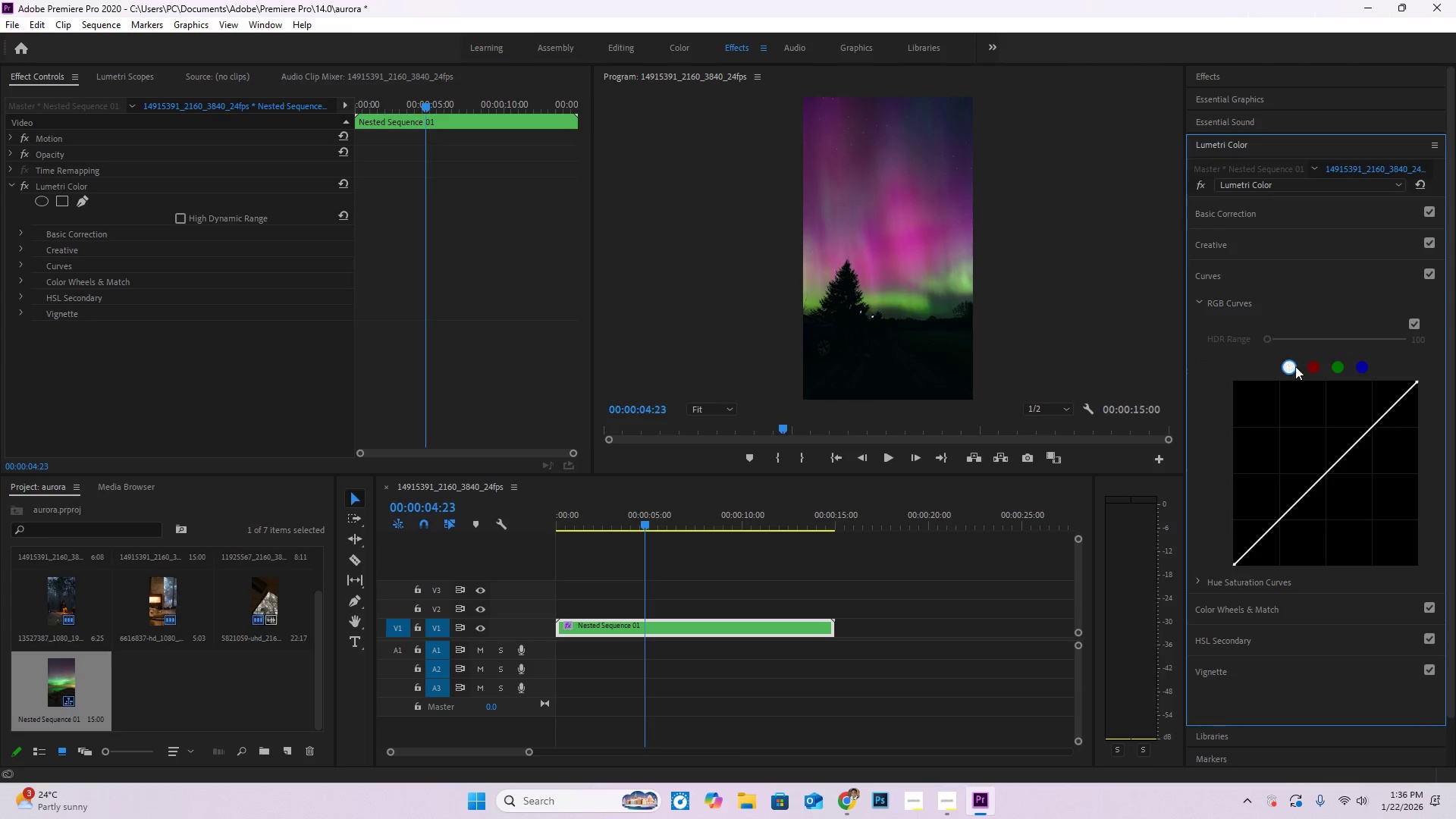 
left_click([1311, 367])
 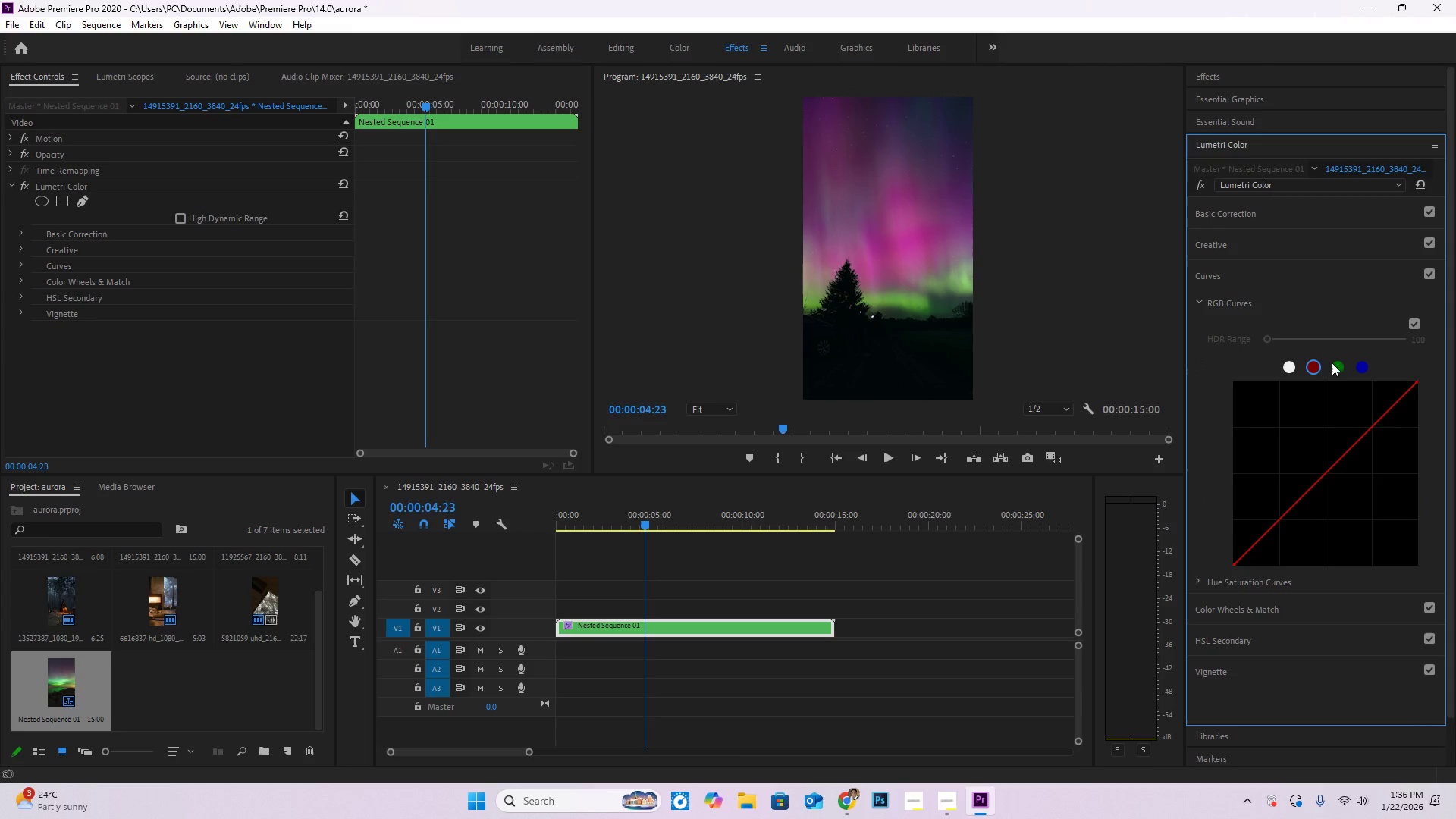 
left_click([1336, 362])
 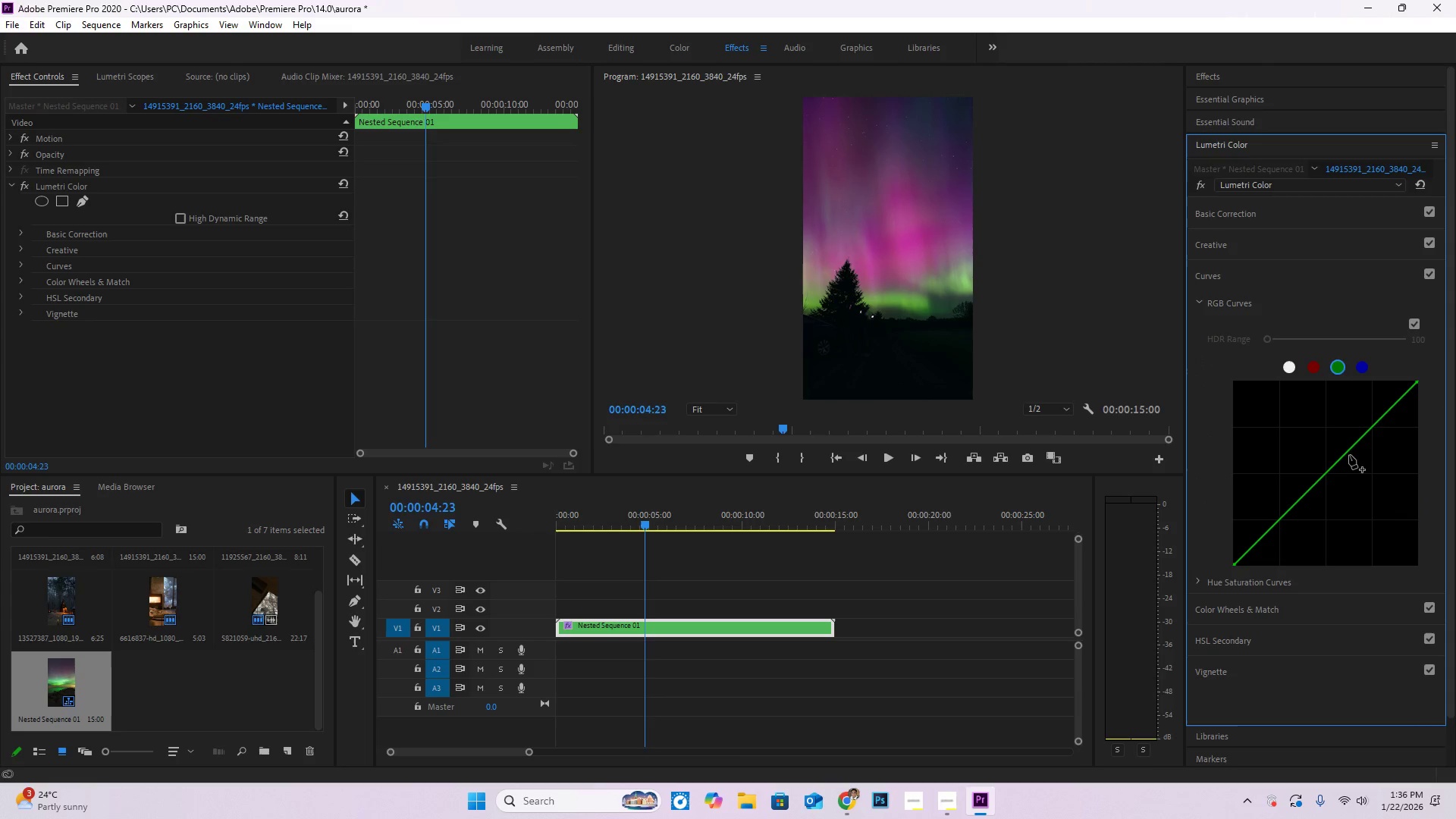 
left_click_drag(start_coordinate=[1345, 452], to_coordinate=[1299, 470])
 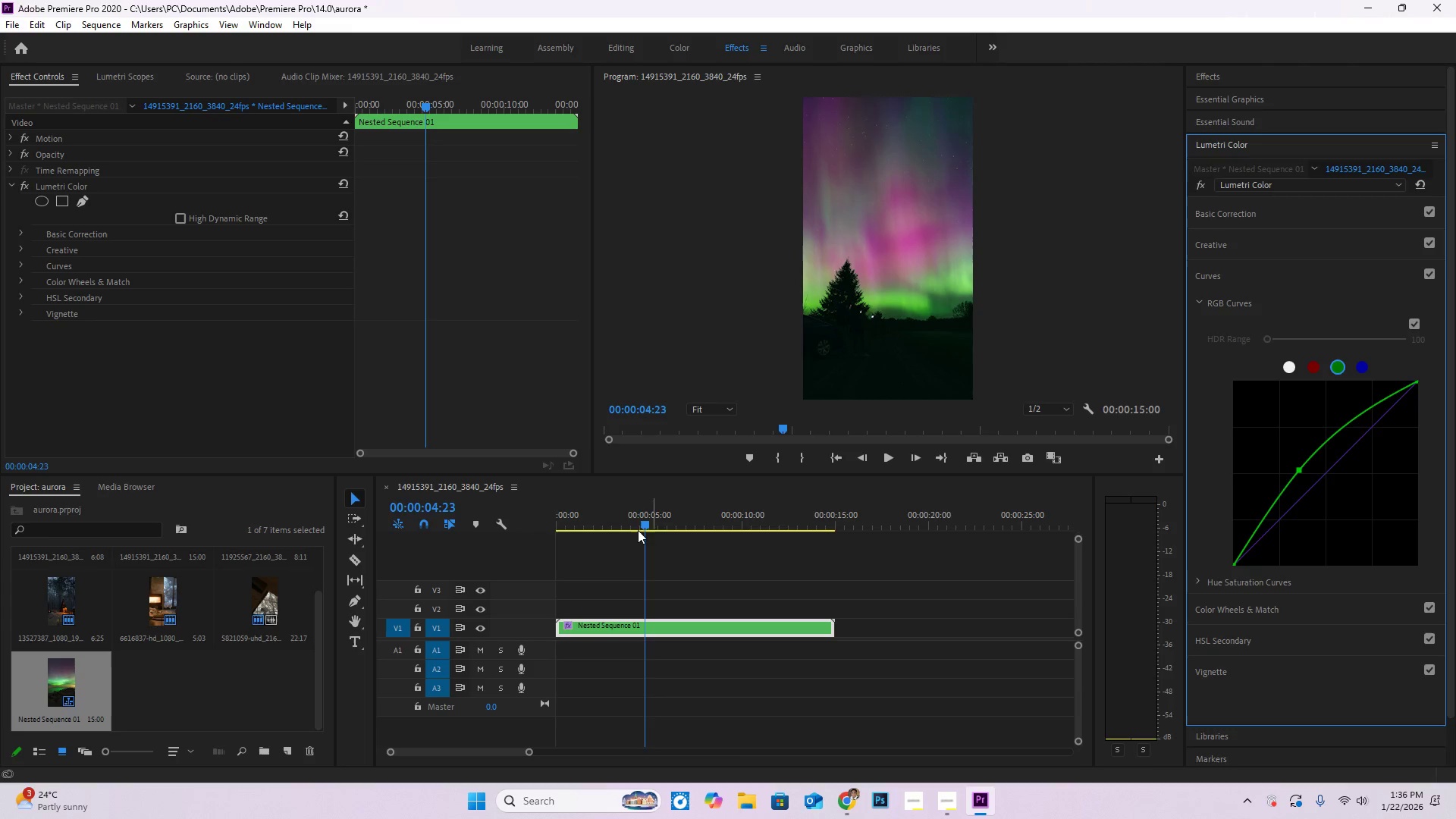 
left_click_drag(start_coordinate=[644, 523], to_coordinate=[595, 518])
 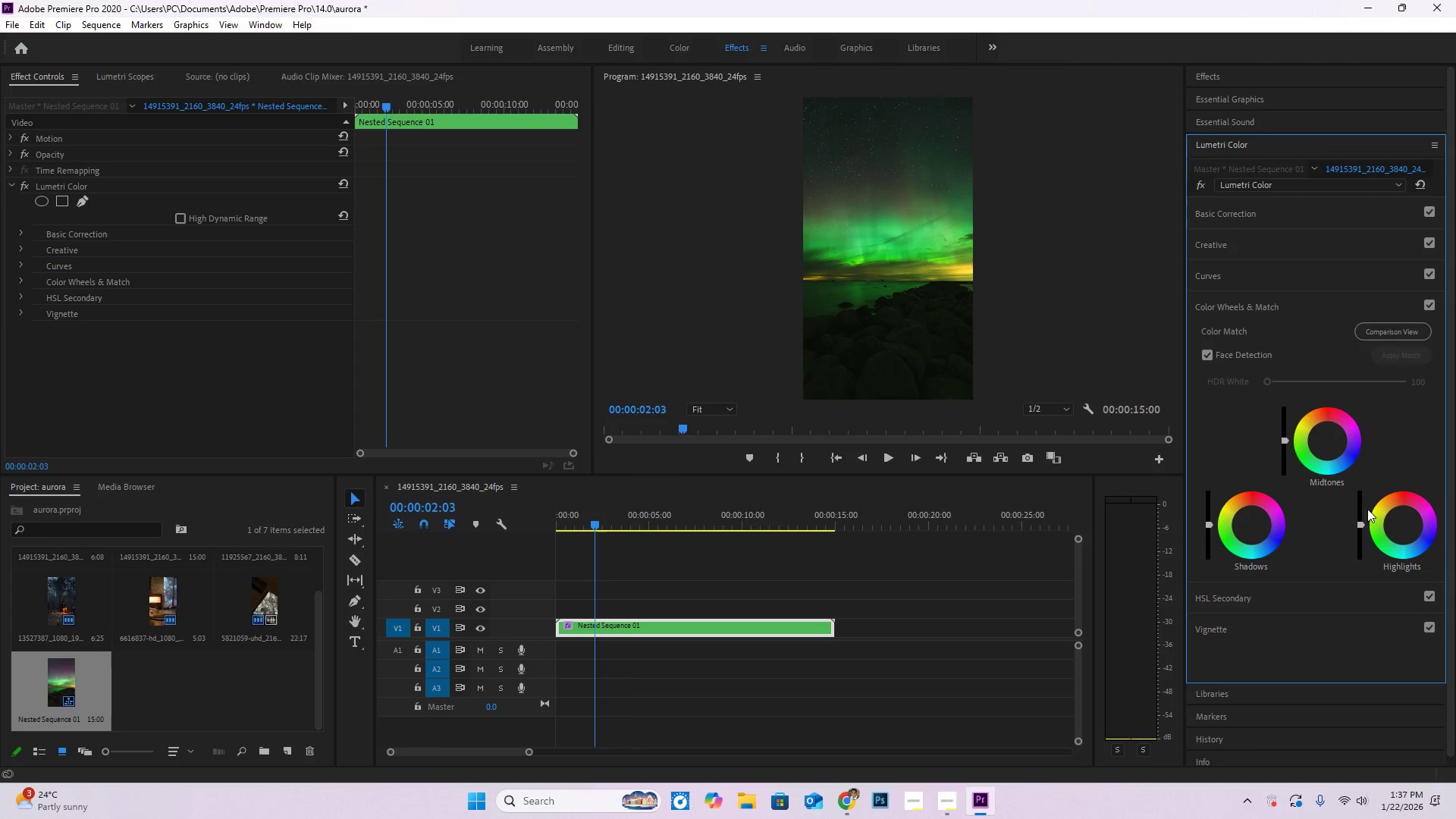 
wait(6.19)
 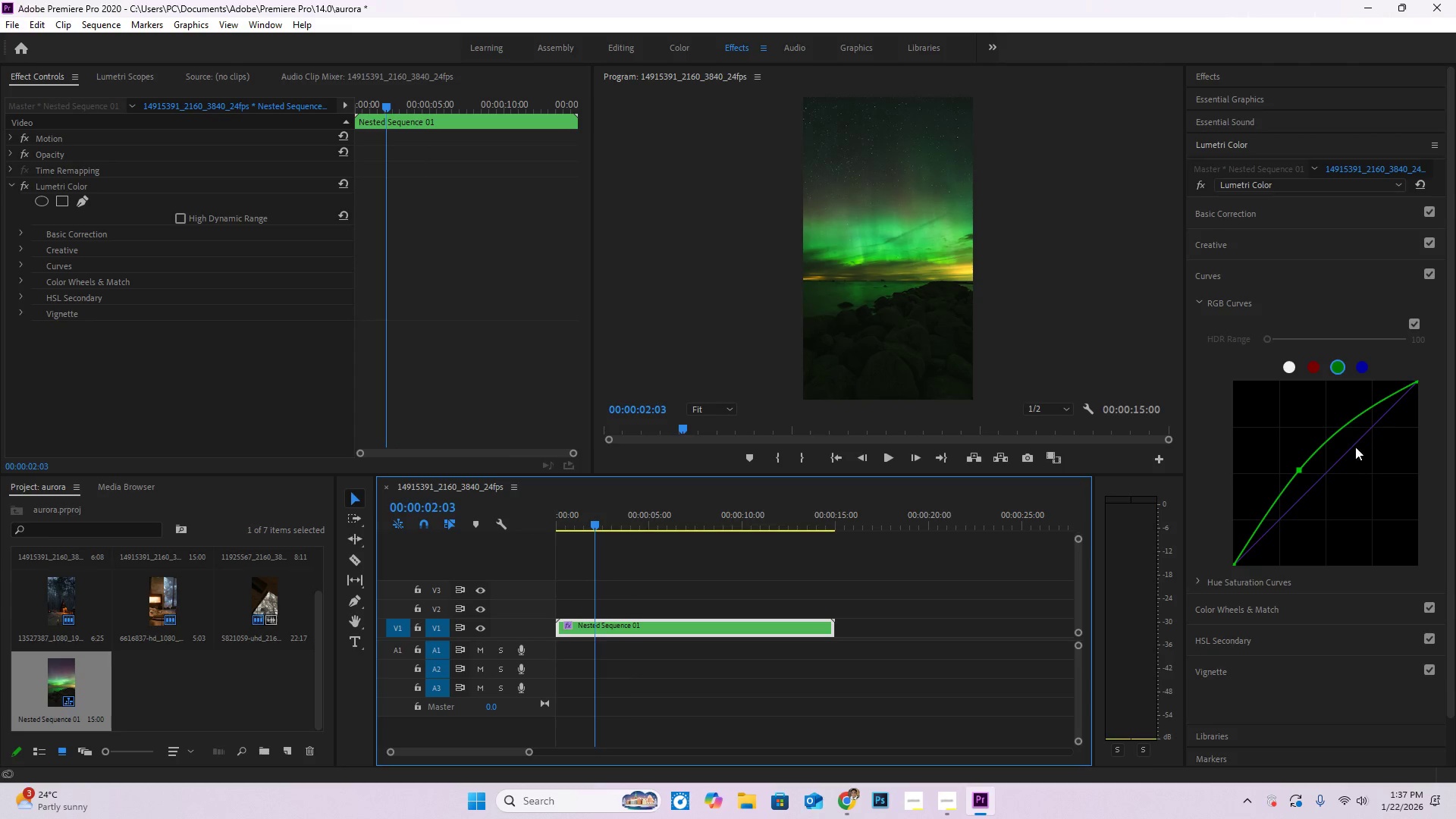 
left_click_drag(start_coordinate=[1210, 526], to_coordinate=[1215, 595])
 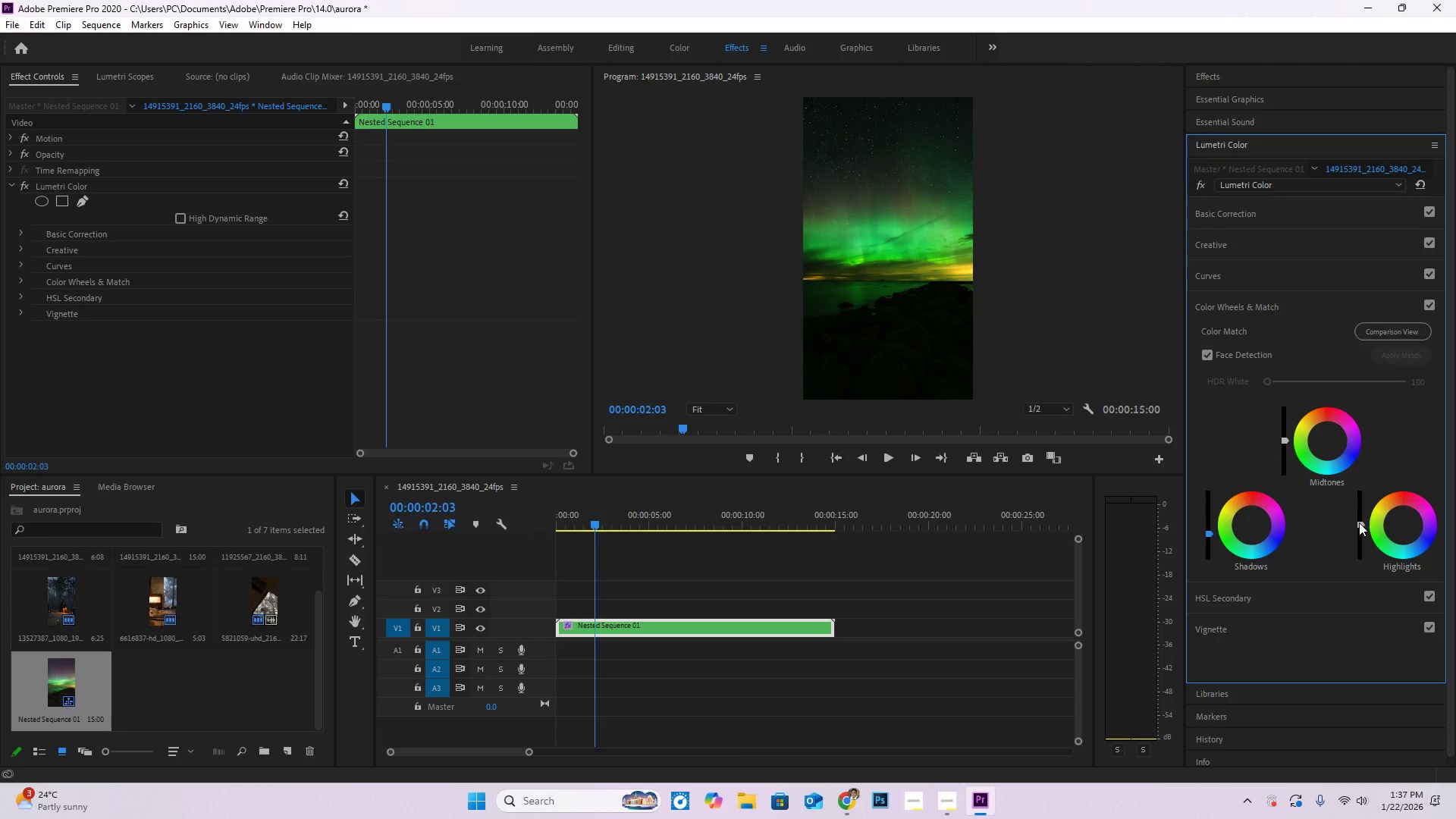 
left_click_drag(start_coordinate=[1359, 524], to_coordinate=[1358, 501])
 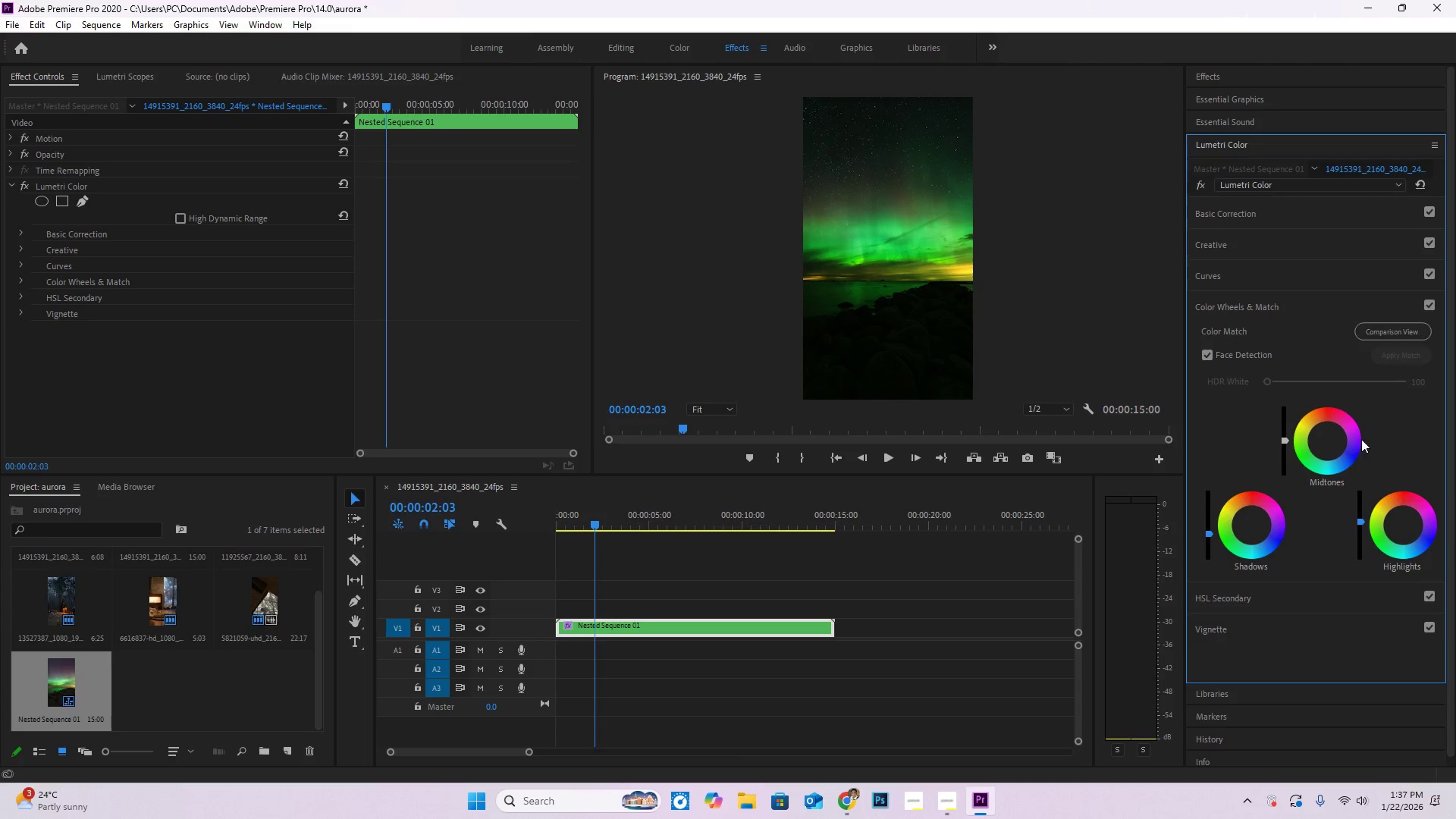 
left_click([1351, 430])
 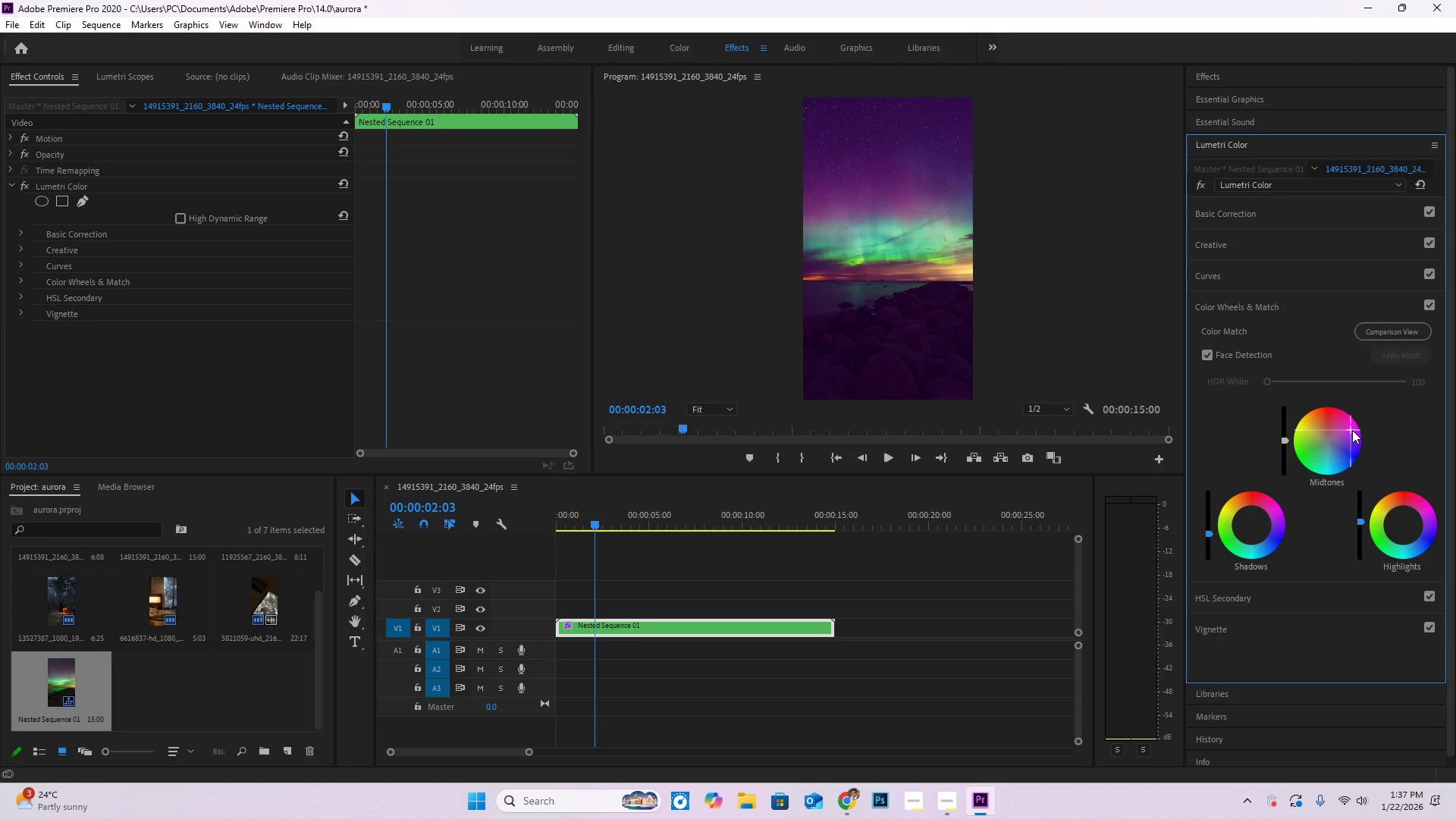 
left_click_drag(start_coordinate=[1351, 430], to_coordinate=[1399, 125])
 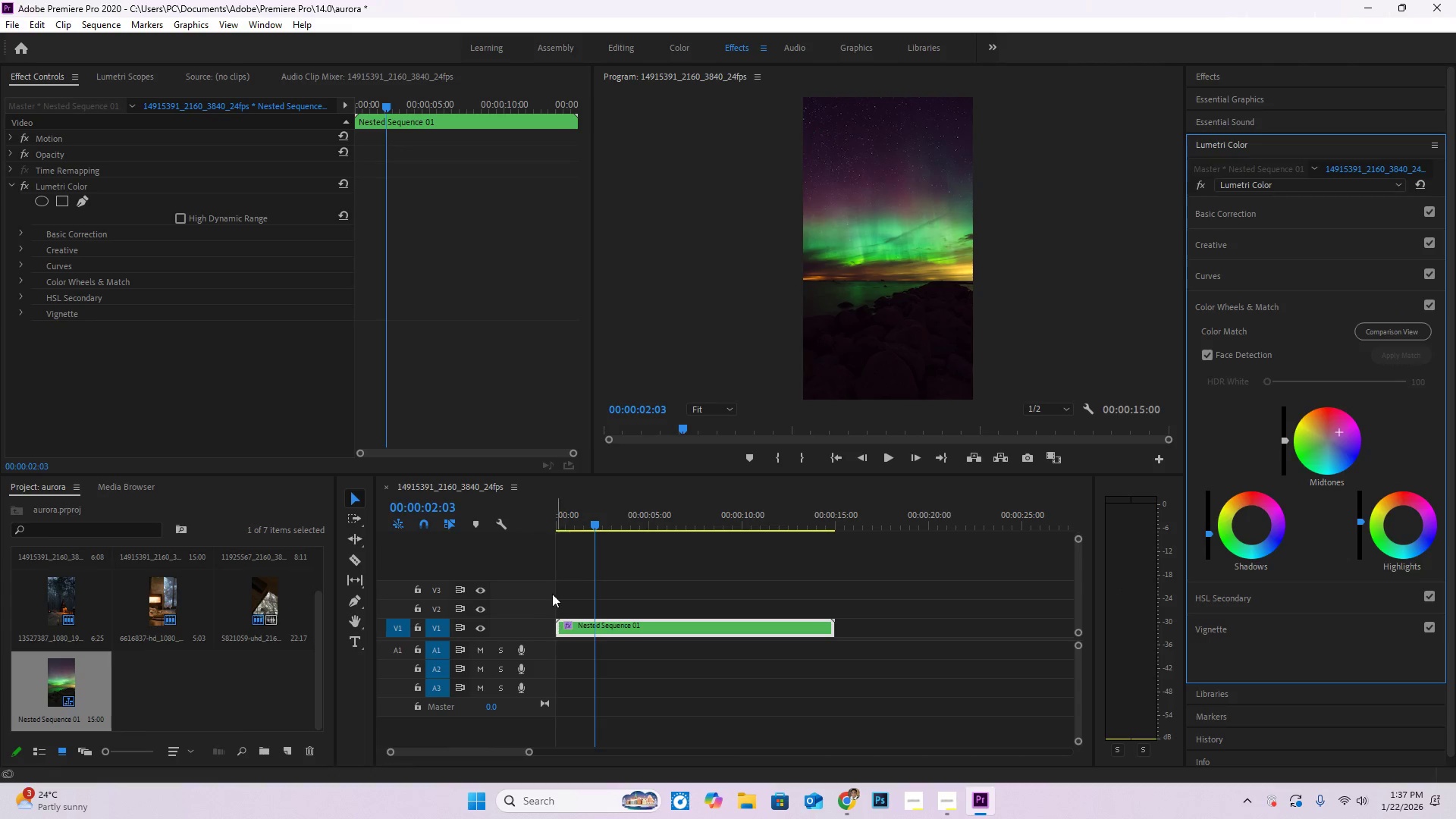 
left_click_drag(start_coordinate=[595, 522], to_coordinate=[745, 551])
 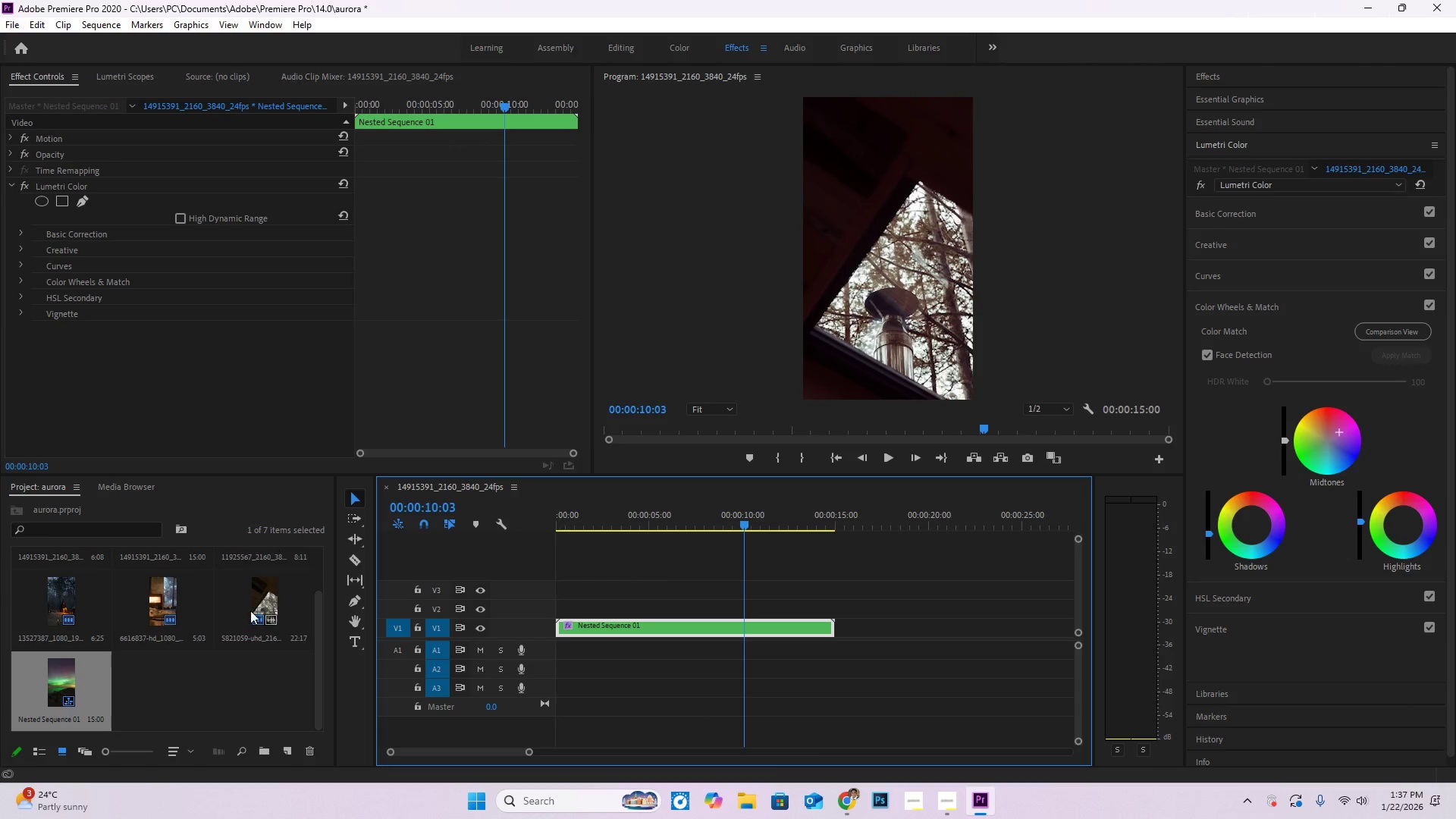 
left_click([231, 708])
 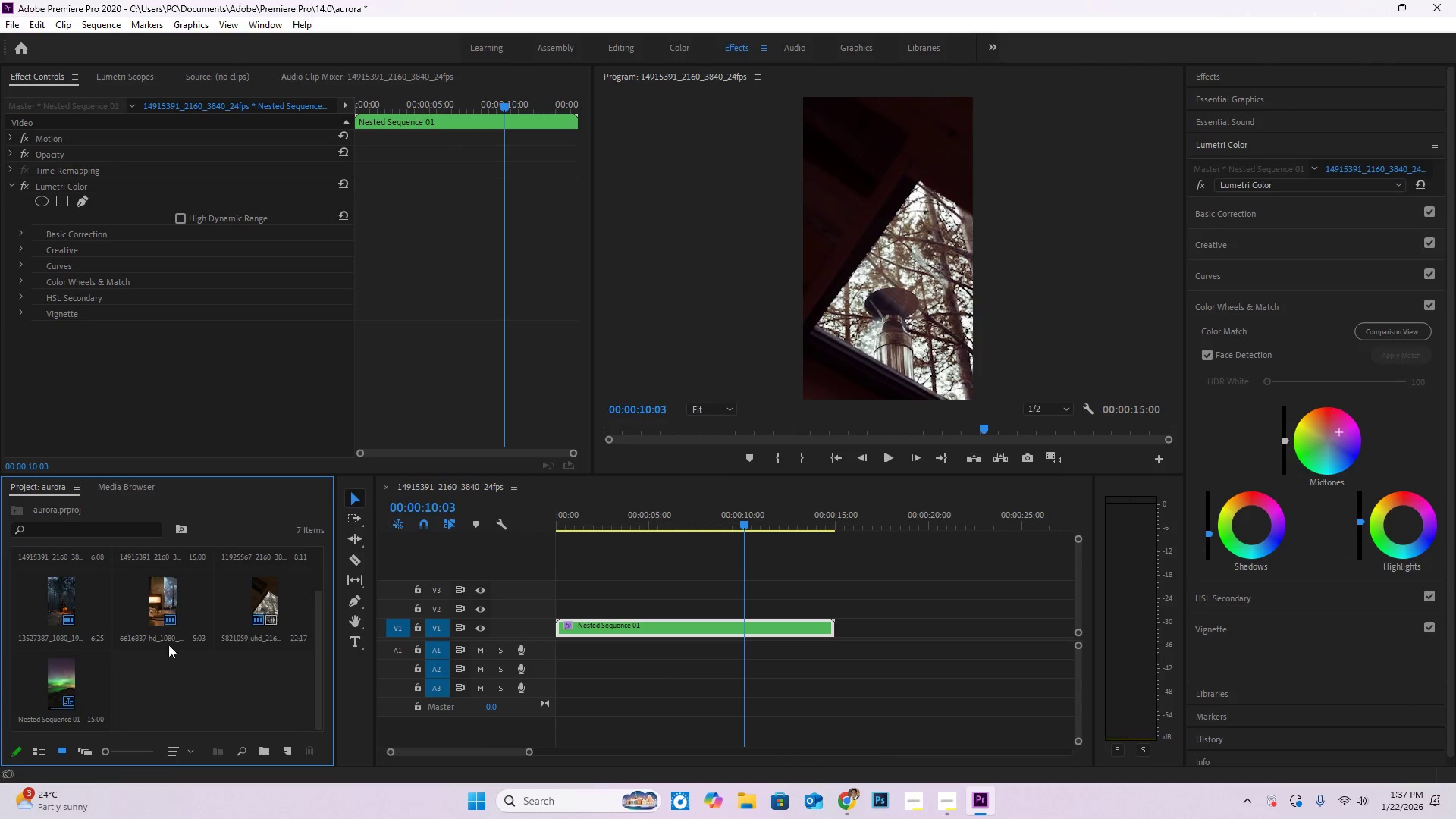 
left_click([284, 602])
 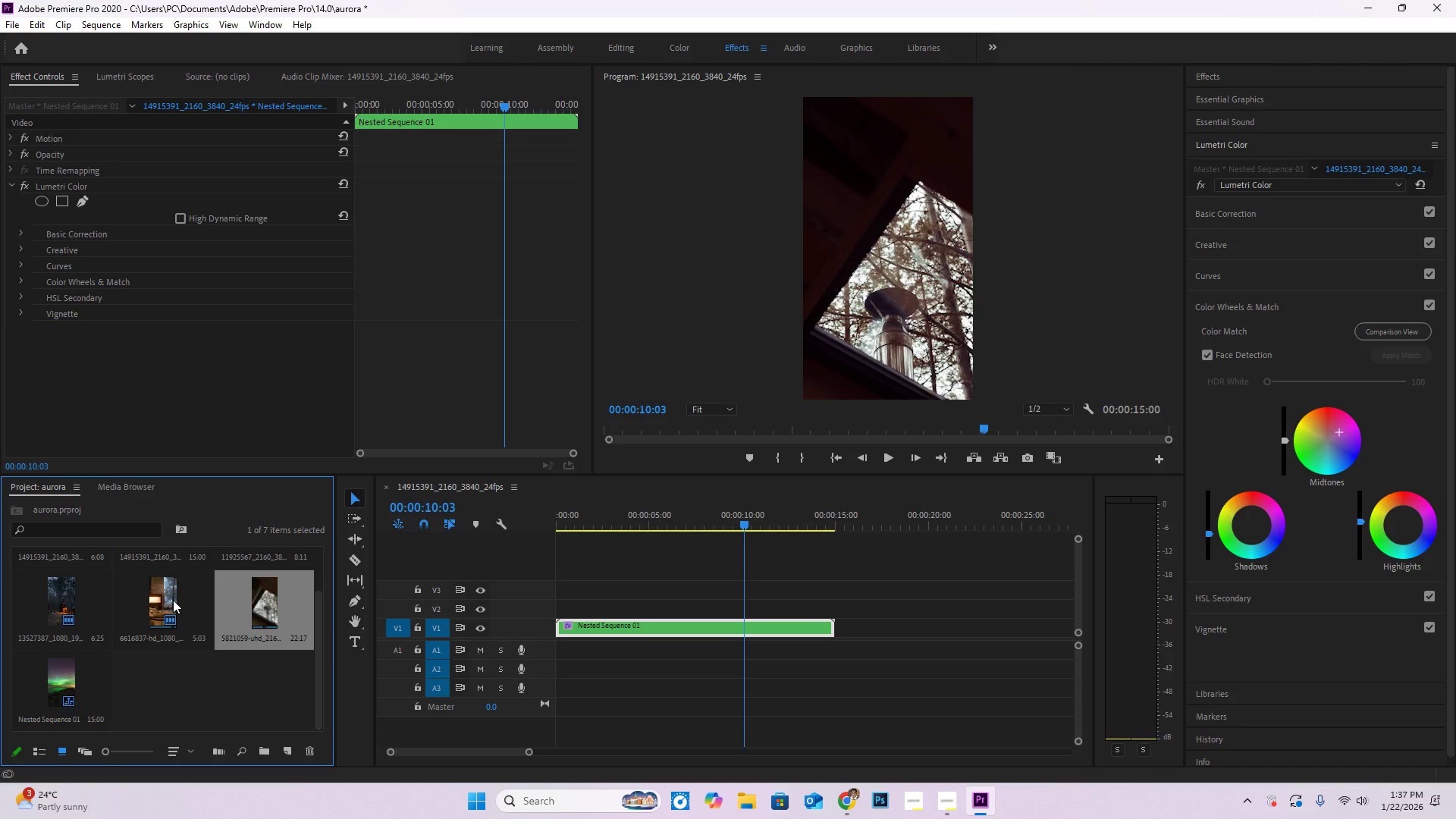 
left_click([173, 600])
 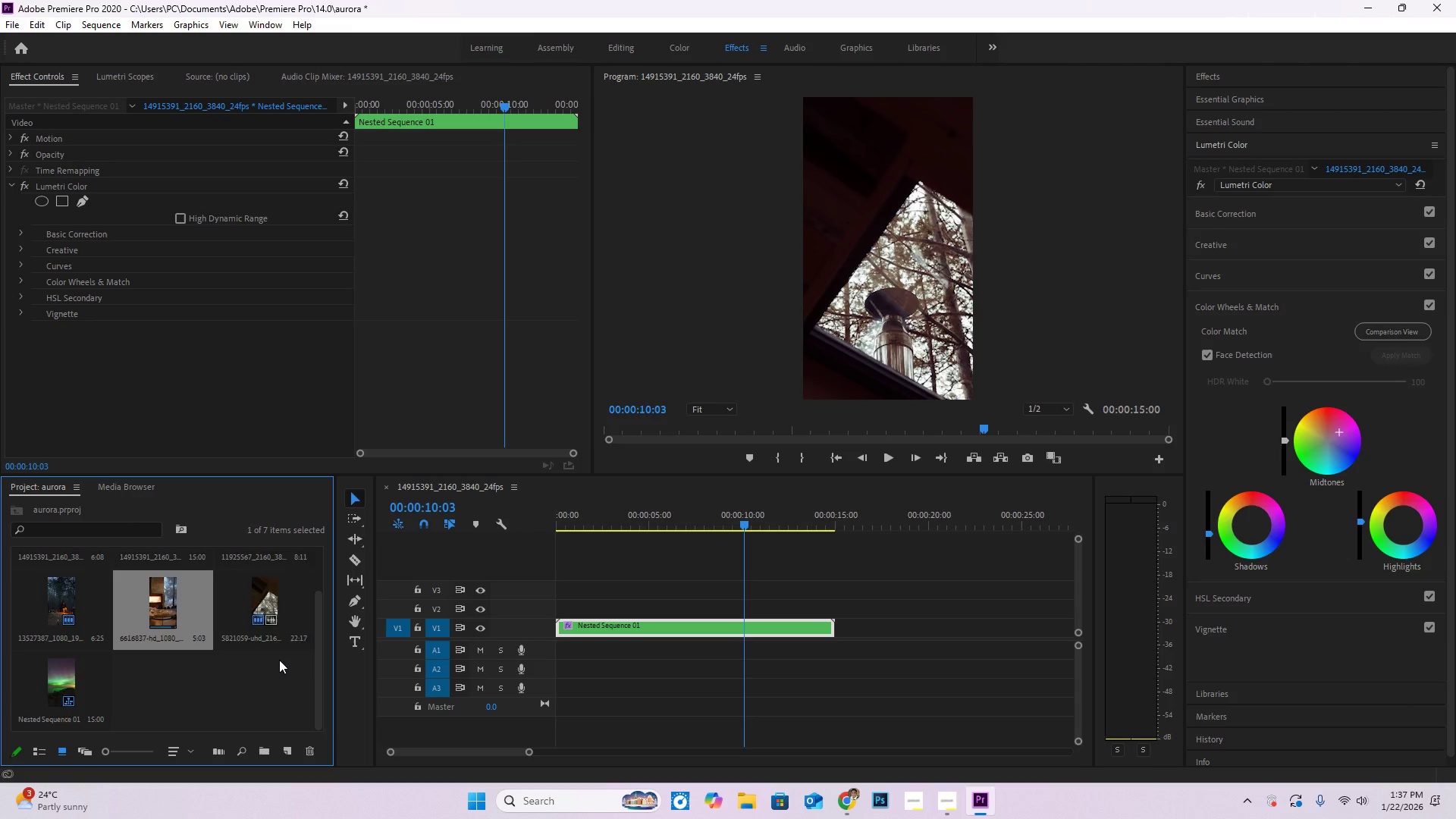 
scroll: coordinate [286, 682], scroll_direction: up, amount: 3.0
 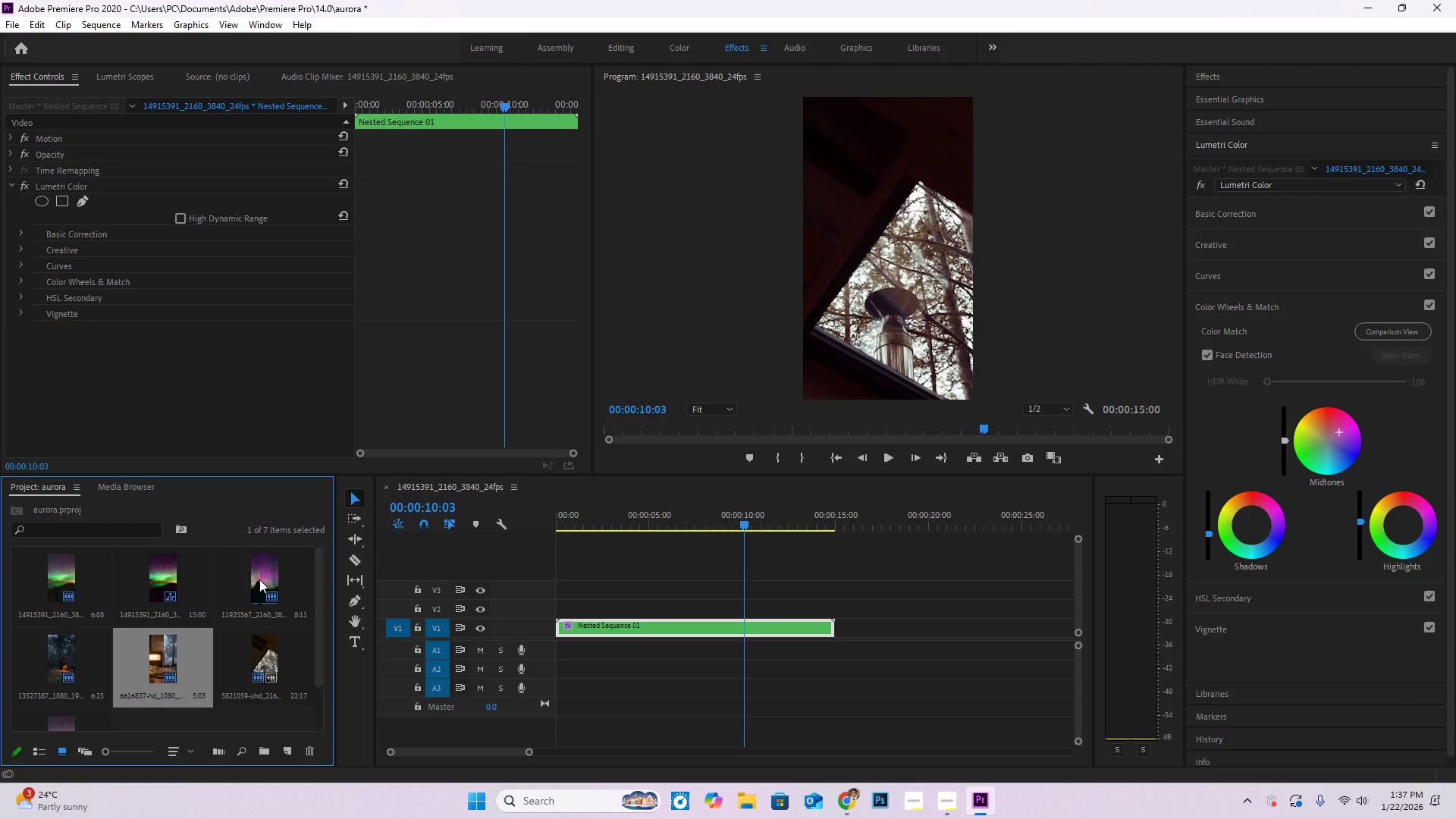 
scroll: coordinate [227, 620], scroll_direction: down, amount: 4.0
 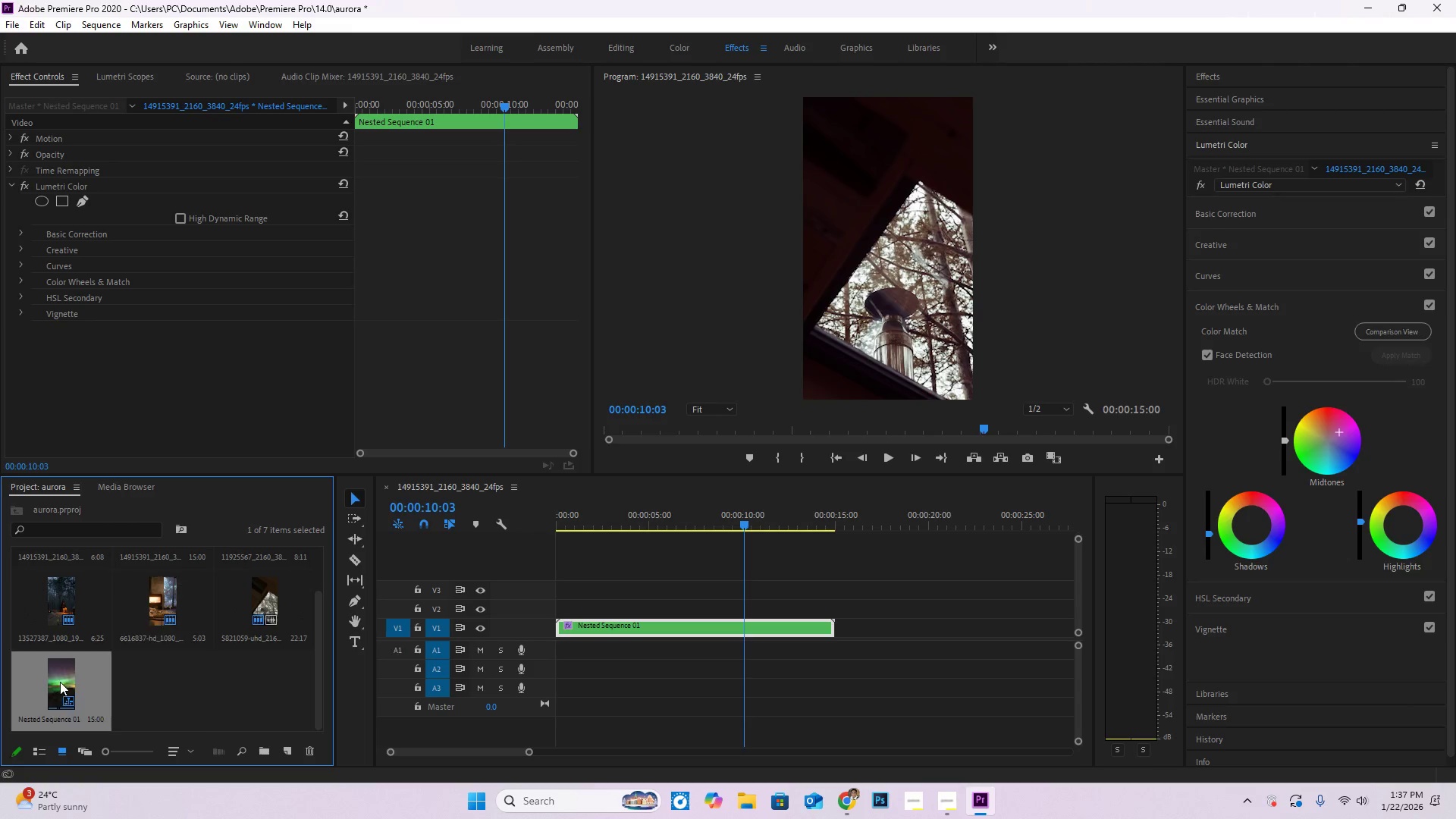 
double_click([64, 676])
 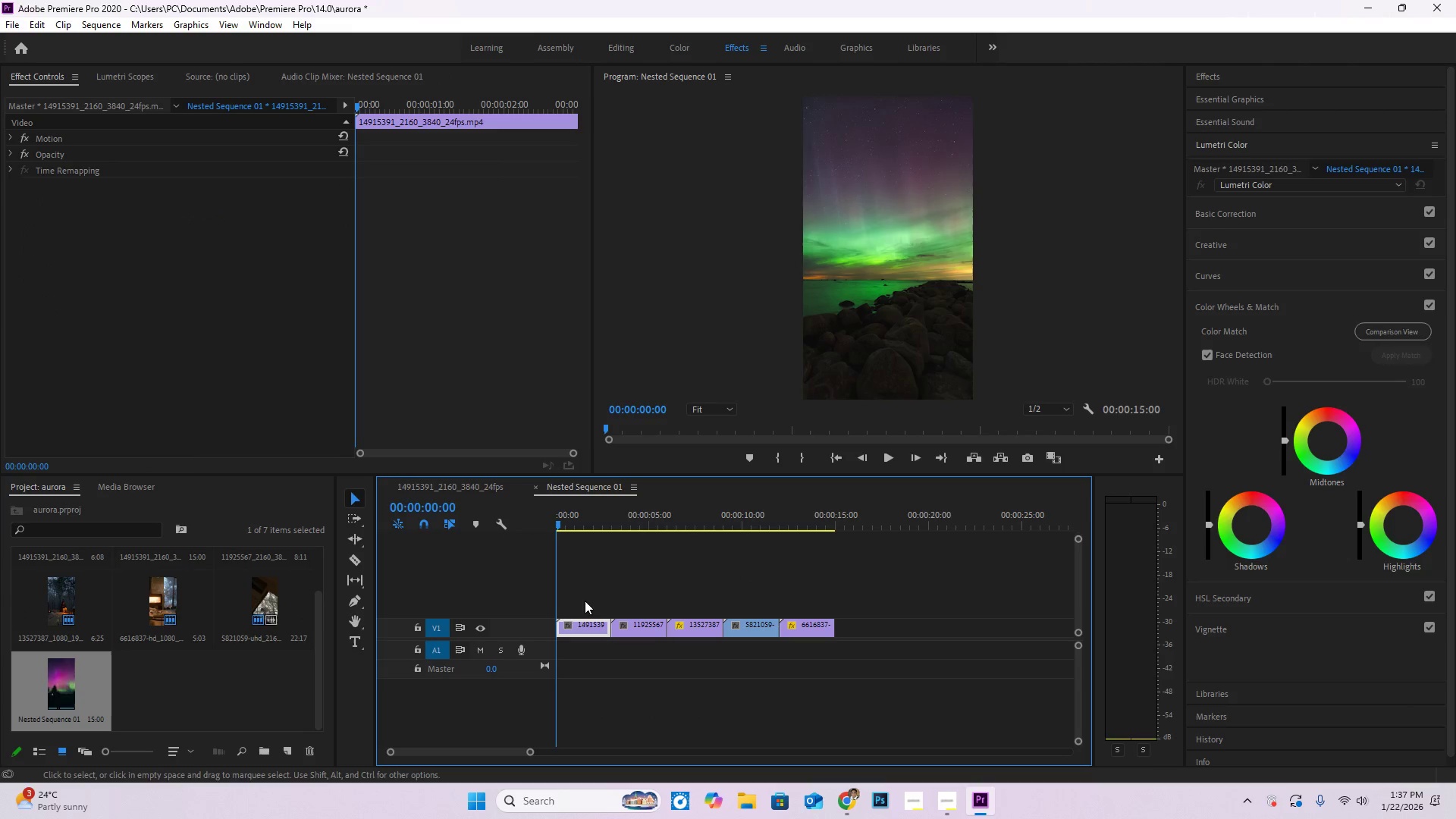 
left_click([768, 508])
 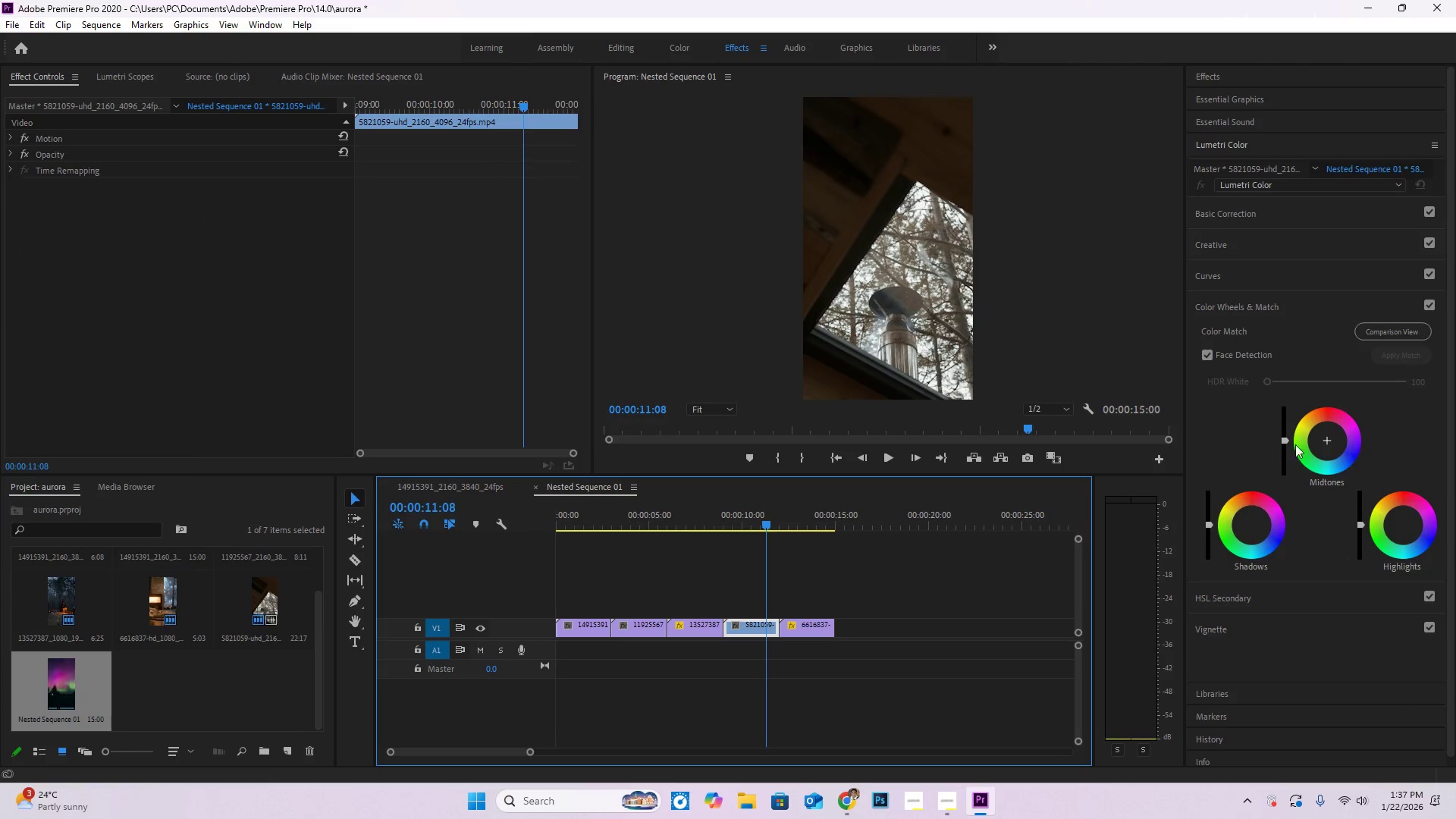 
left_click([1262, 213])
 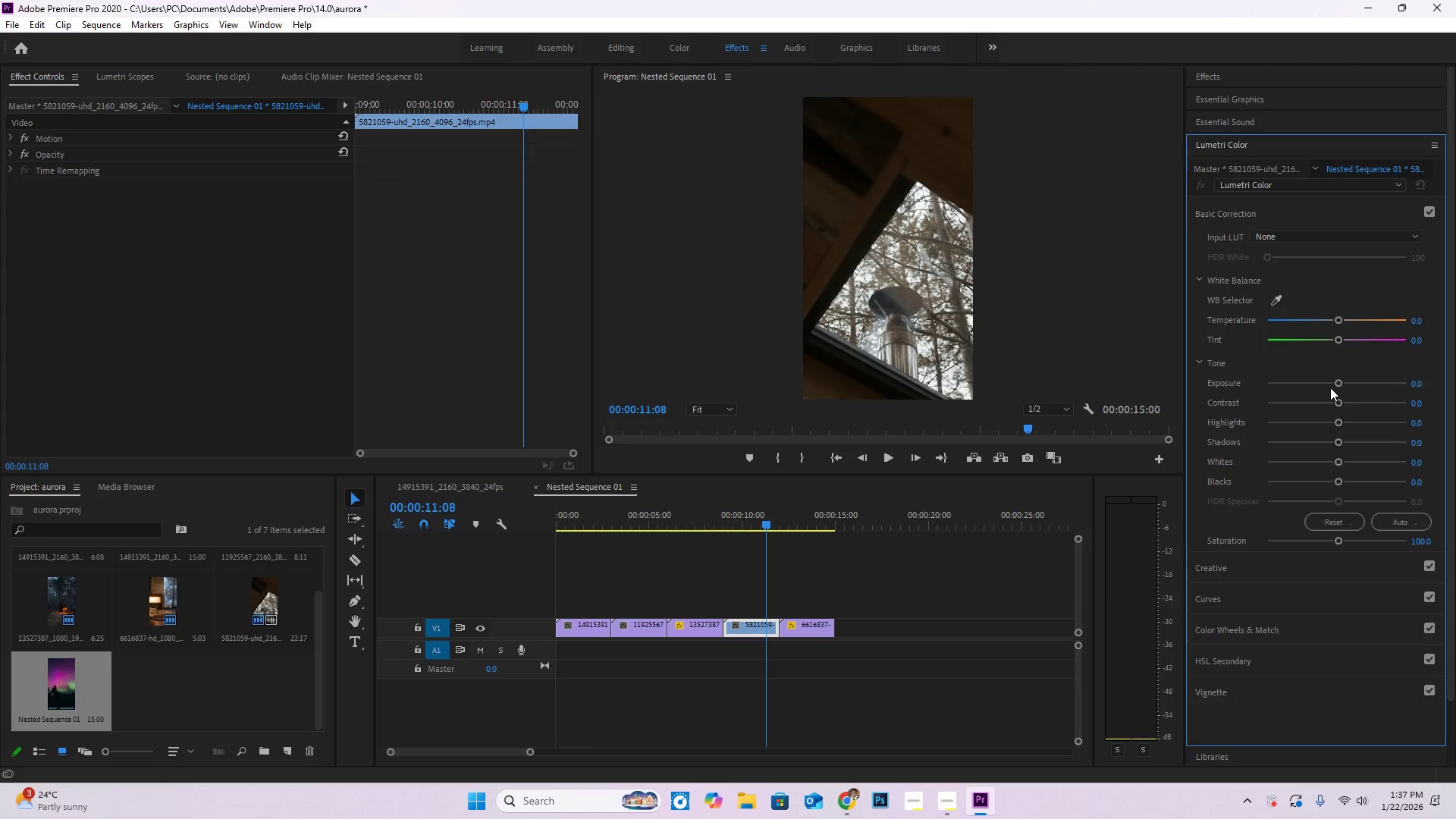 
left_click_drag(start_coordinate=[1339, 384], to_coordinate=[1260, 393])
 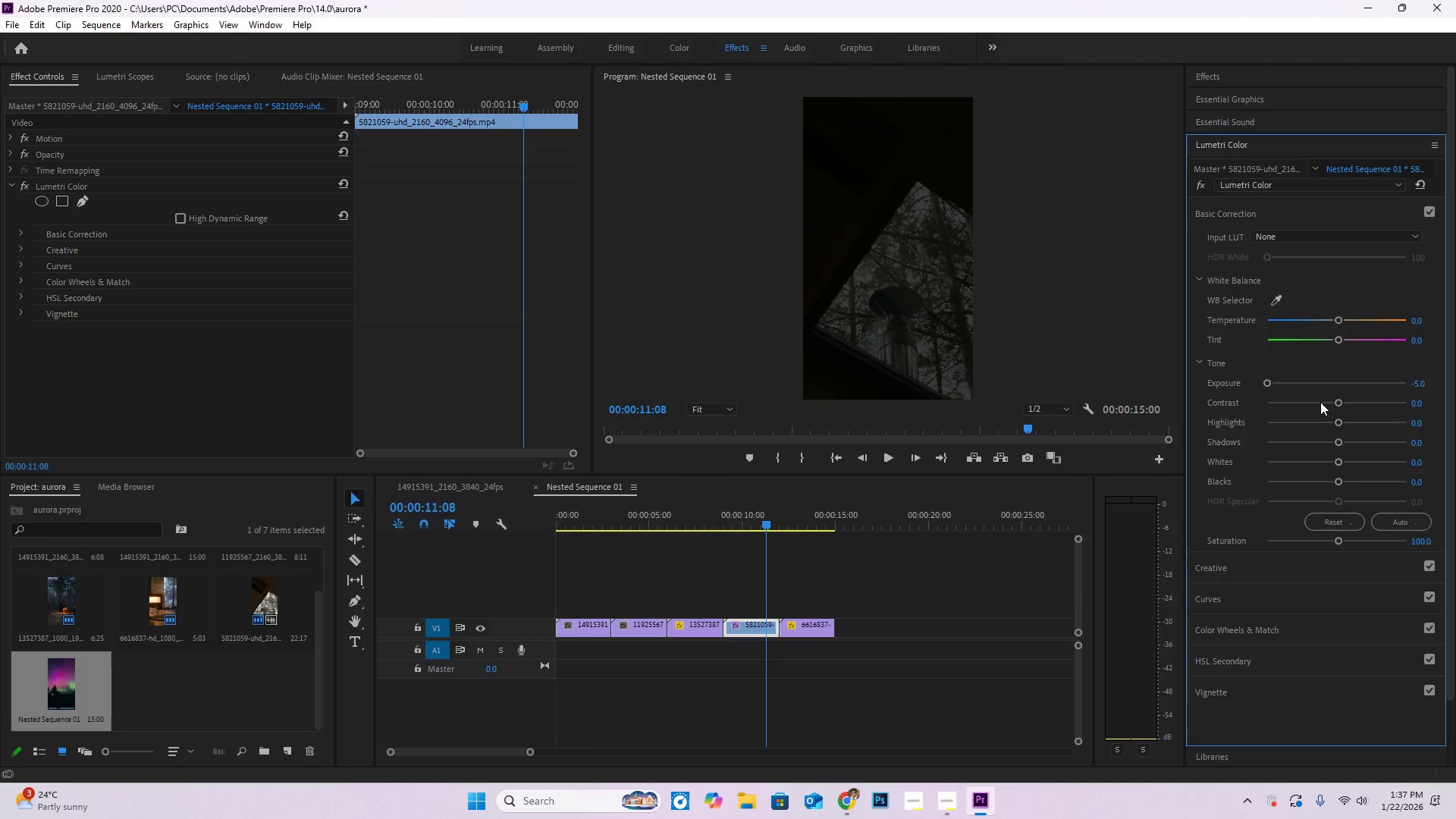 
key(Control+Z)
 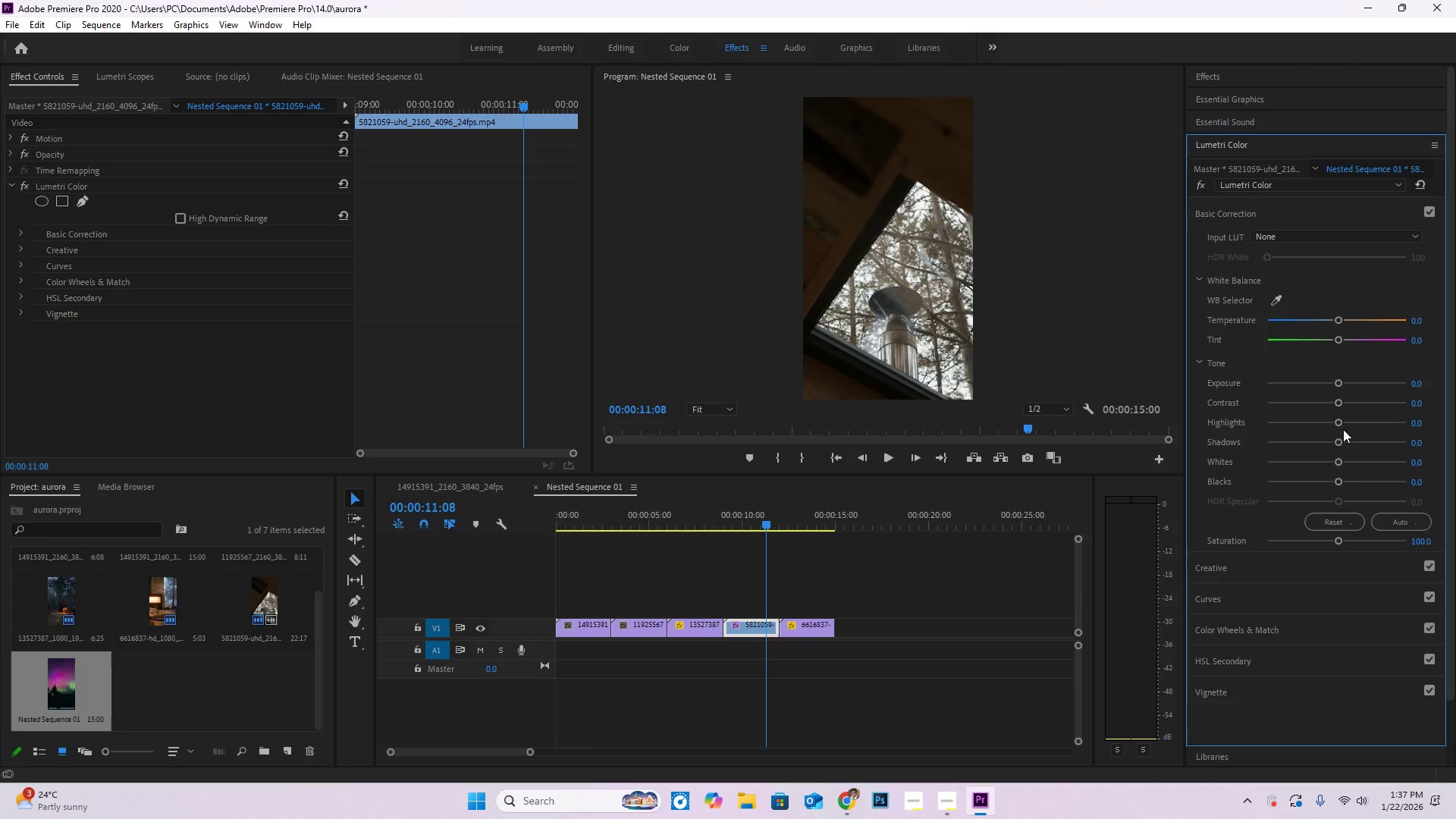 
left_click_drag(start_coordinate=[1339, 422], to_coordinate=[1206, 425])
 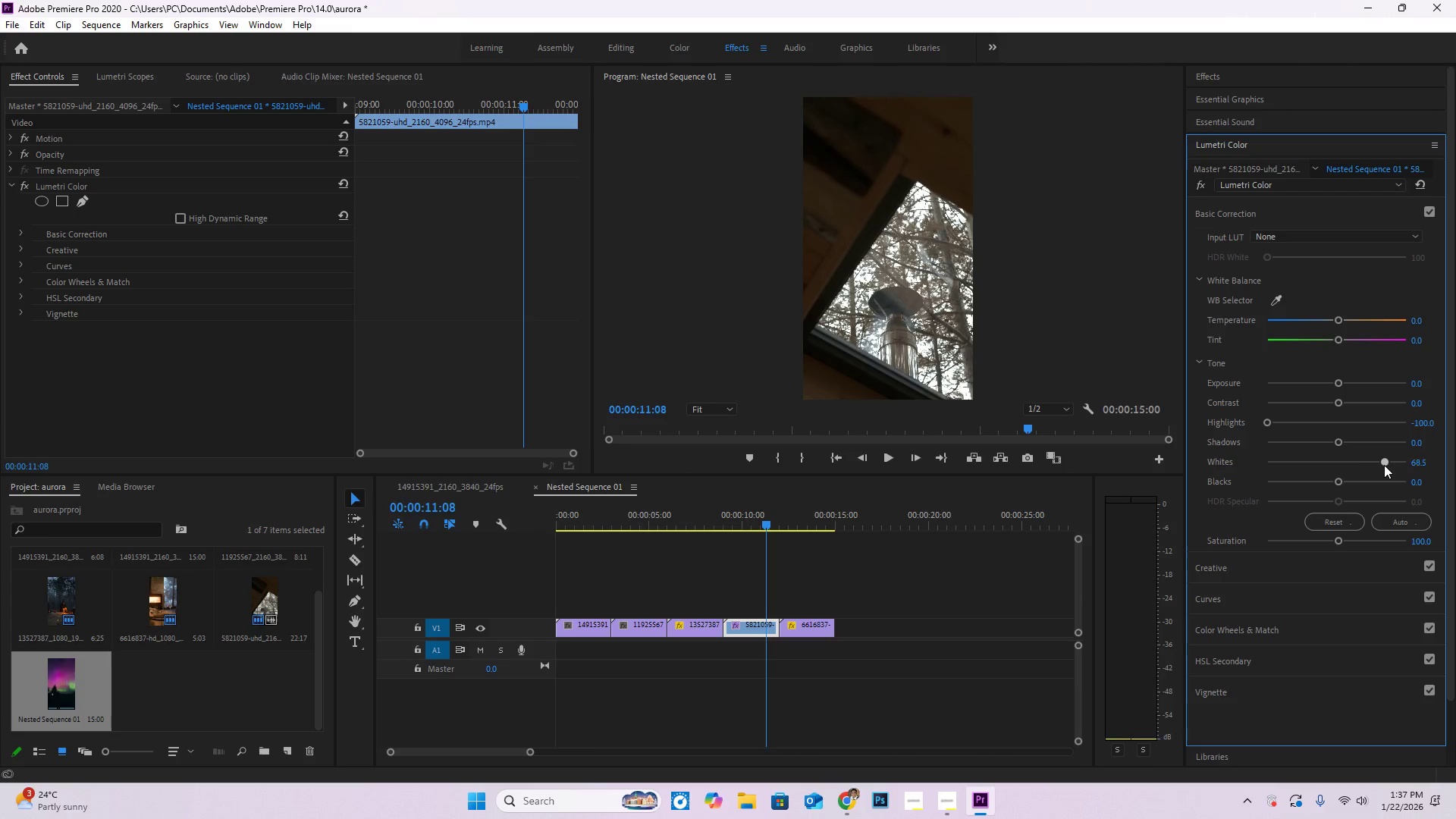 
hold_key(key=ControlLeft, duration=0.36)
 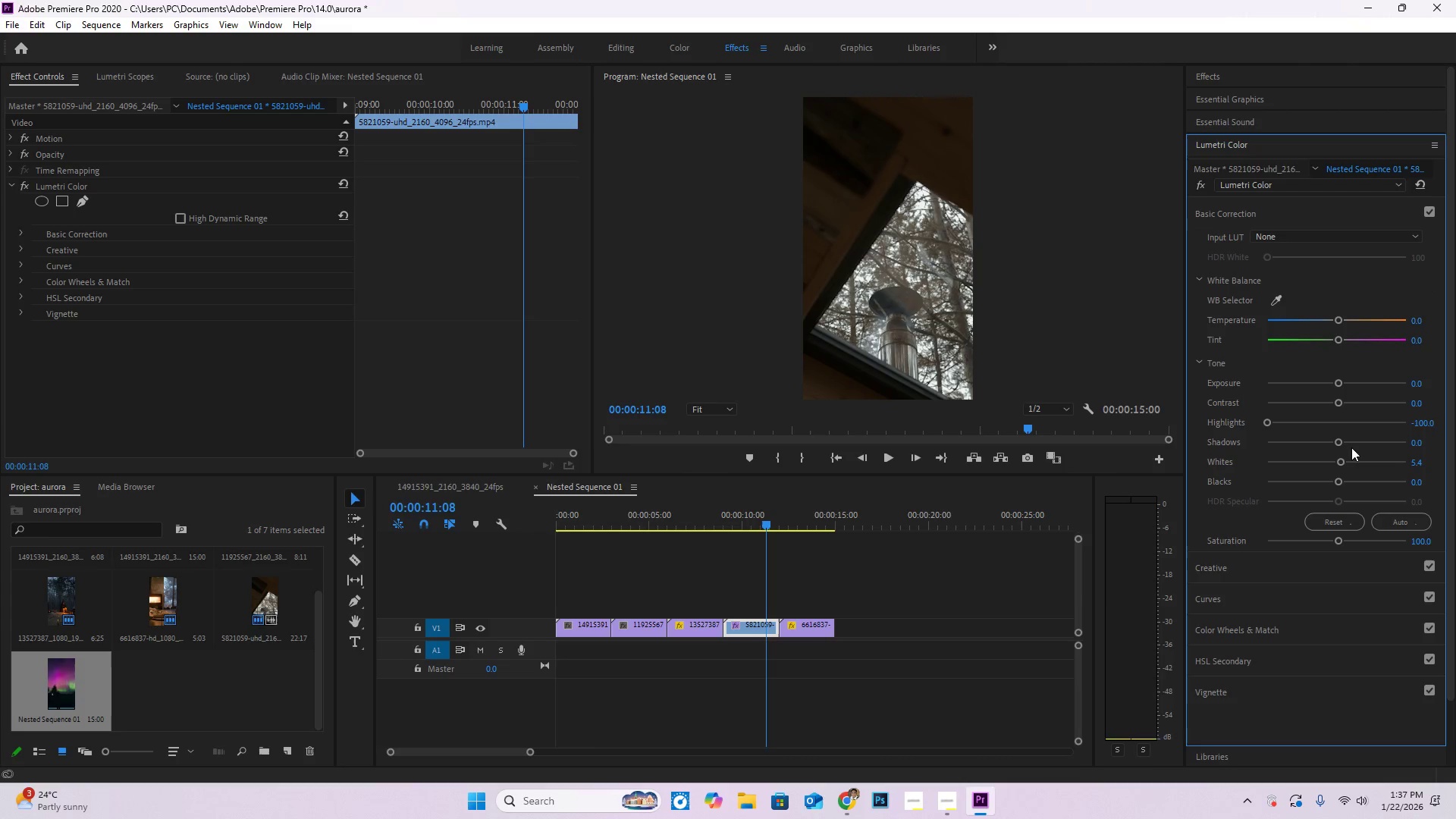 
key(Control+ControlLeft)
 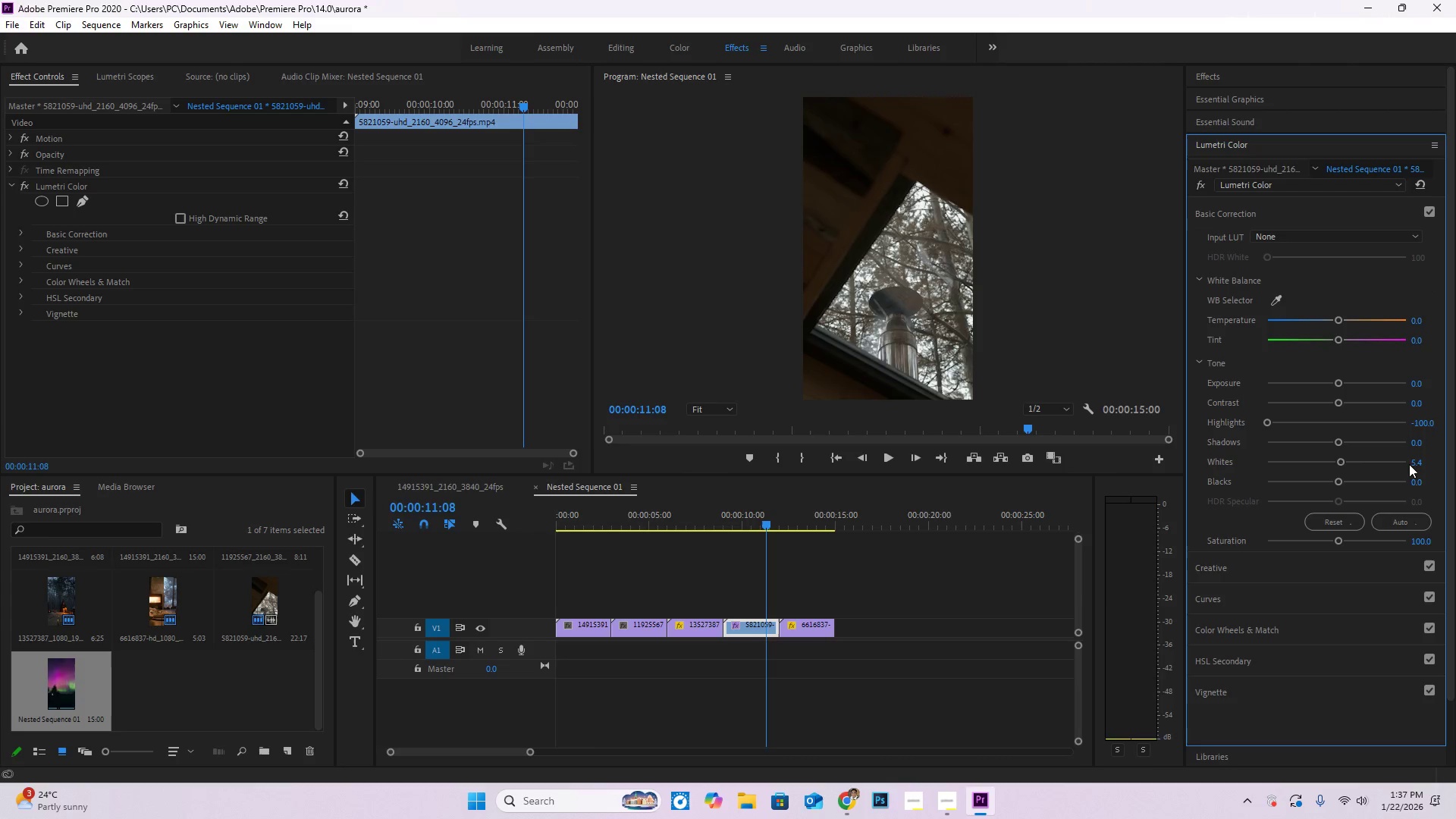 
left_click([1409, 464])
 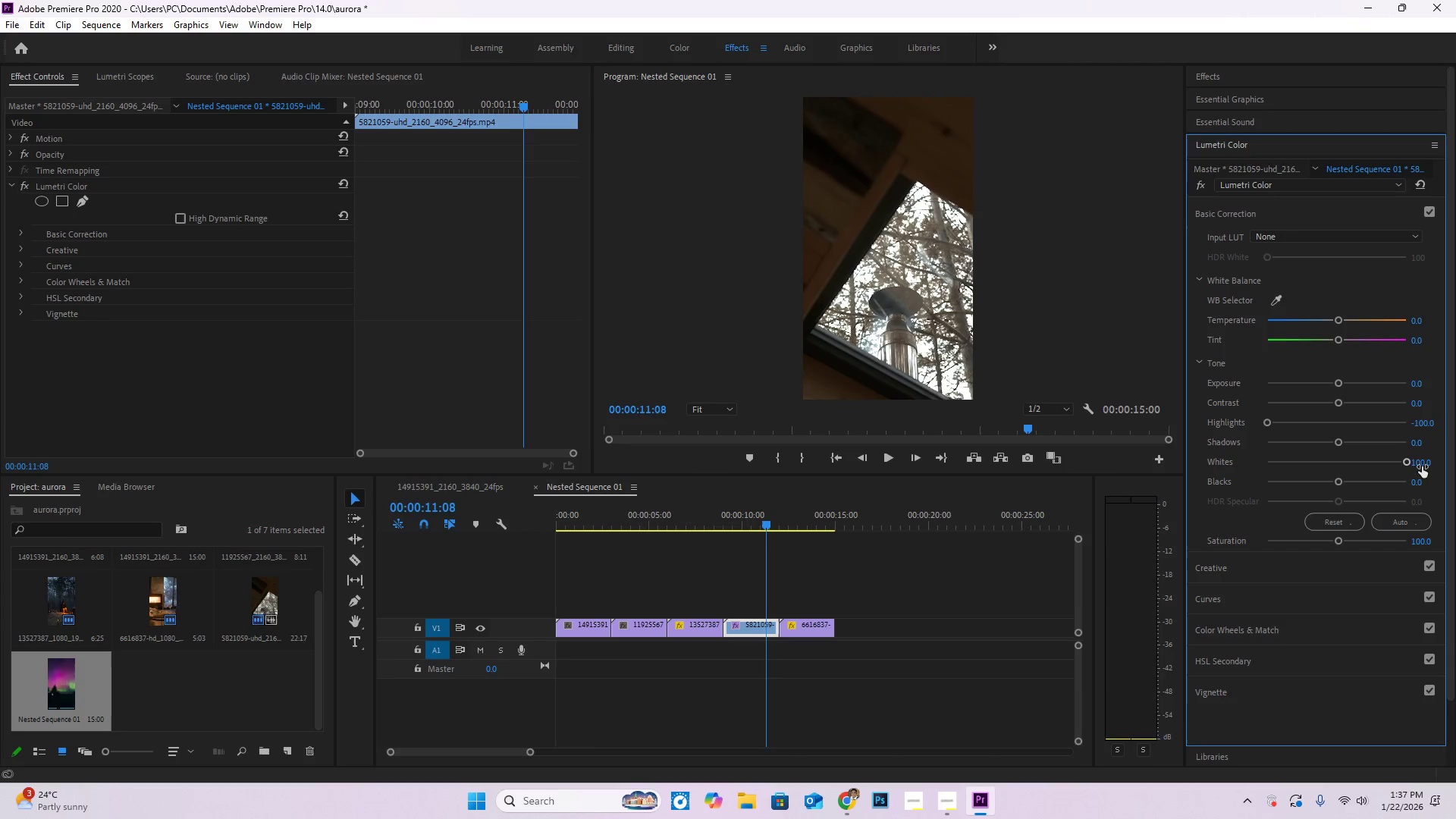 
left_click([1414, 464])
 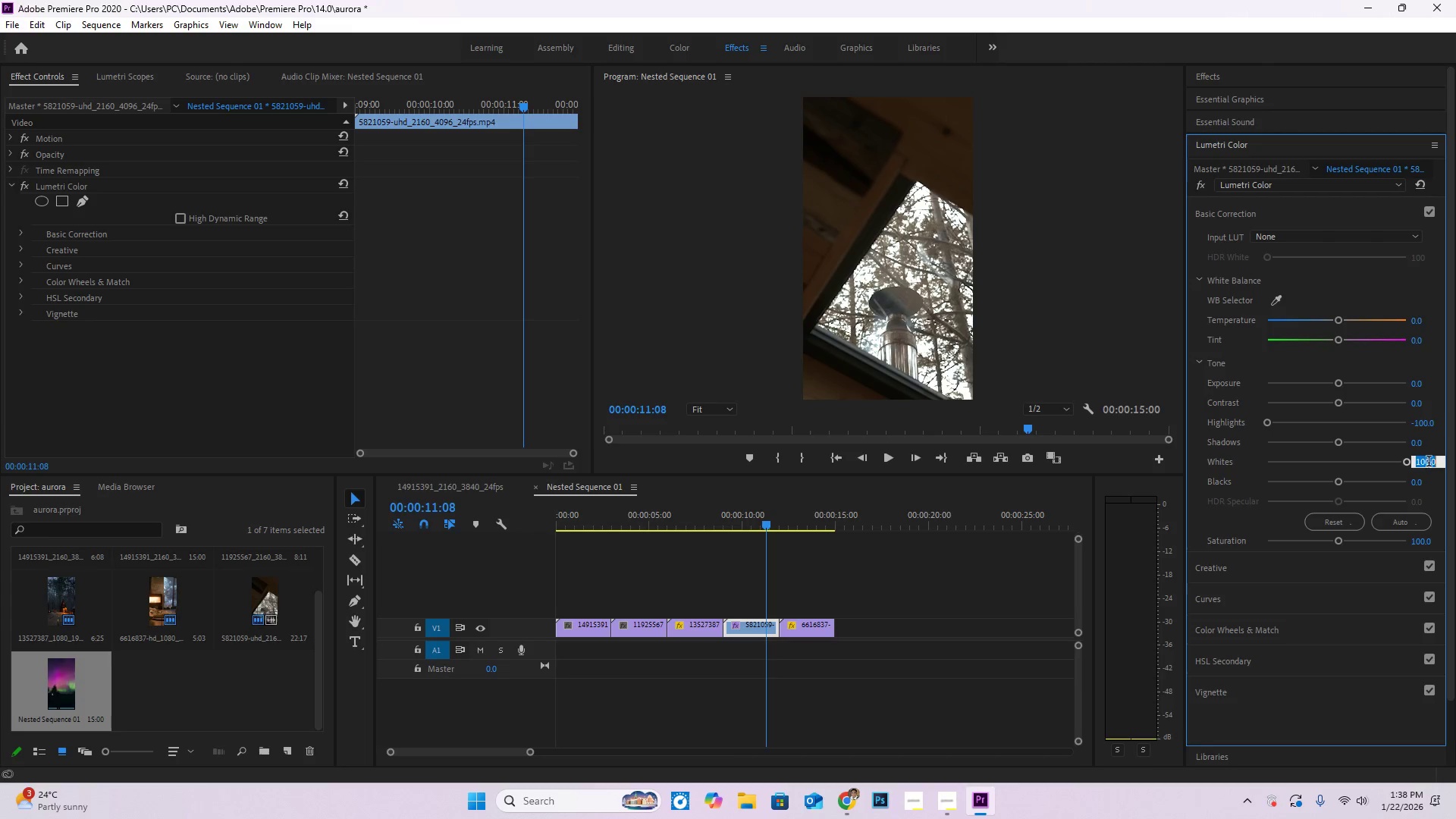 
key(Numpad0)
 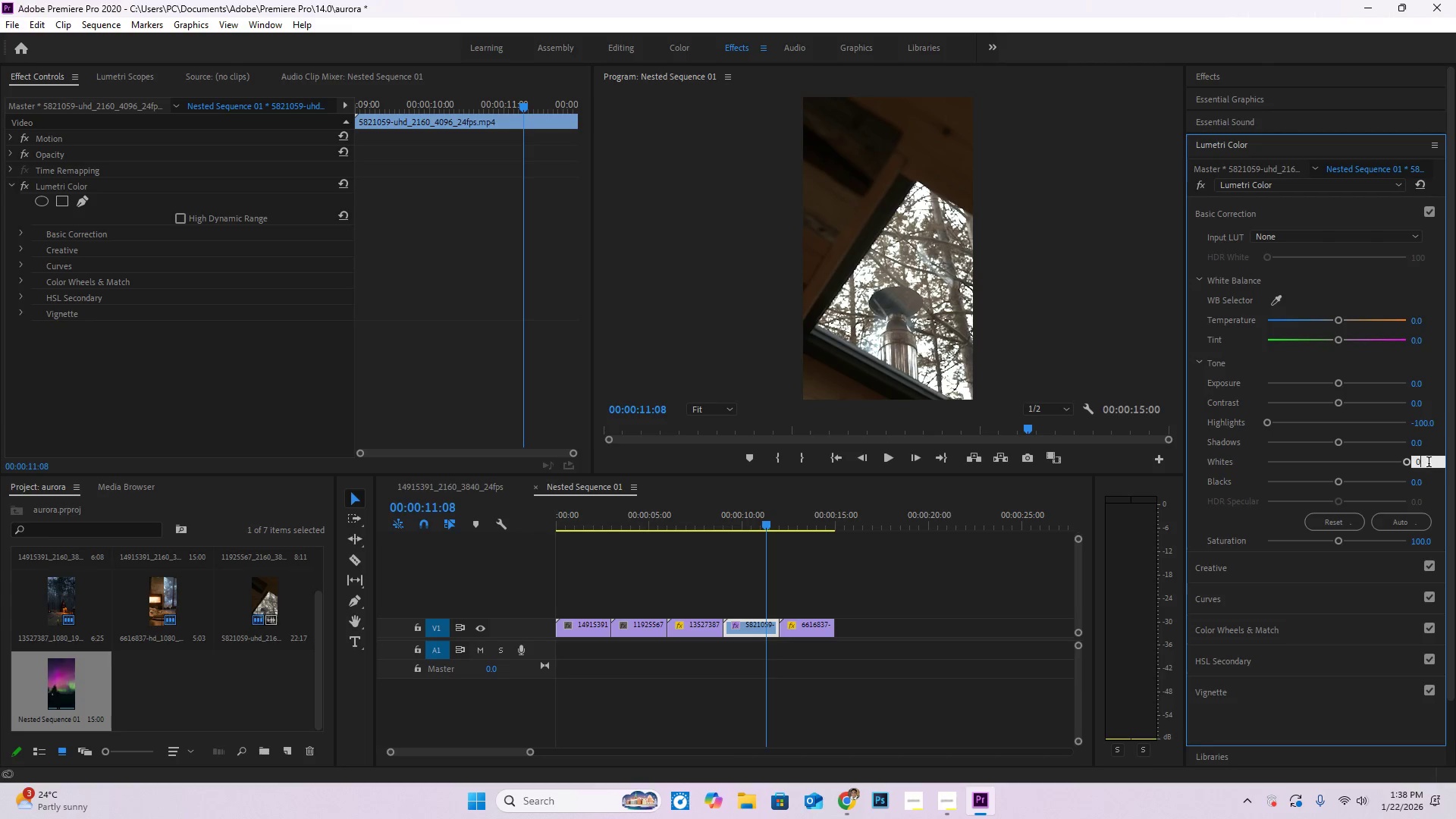 
key(NumpadEnter)
 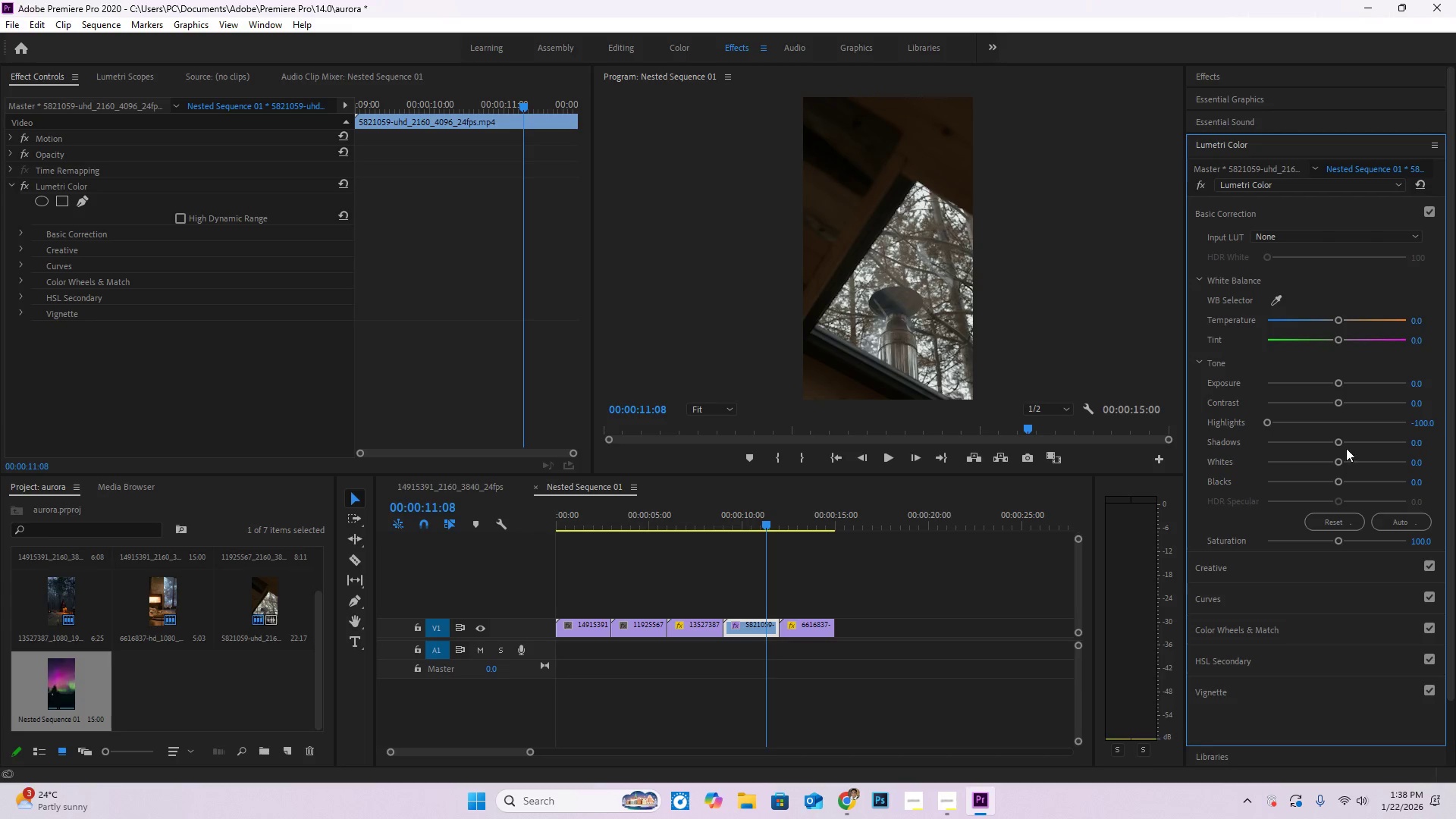 
left_click_drag(start_coordinate=[1340, 441], to_coordinate=[1309, 456])
 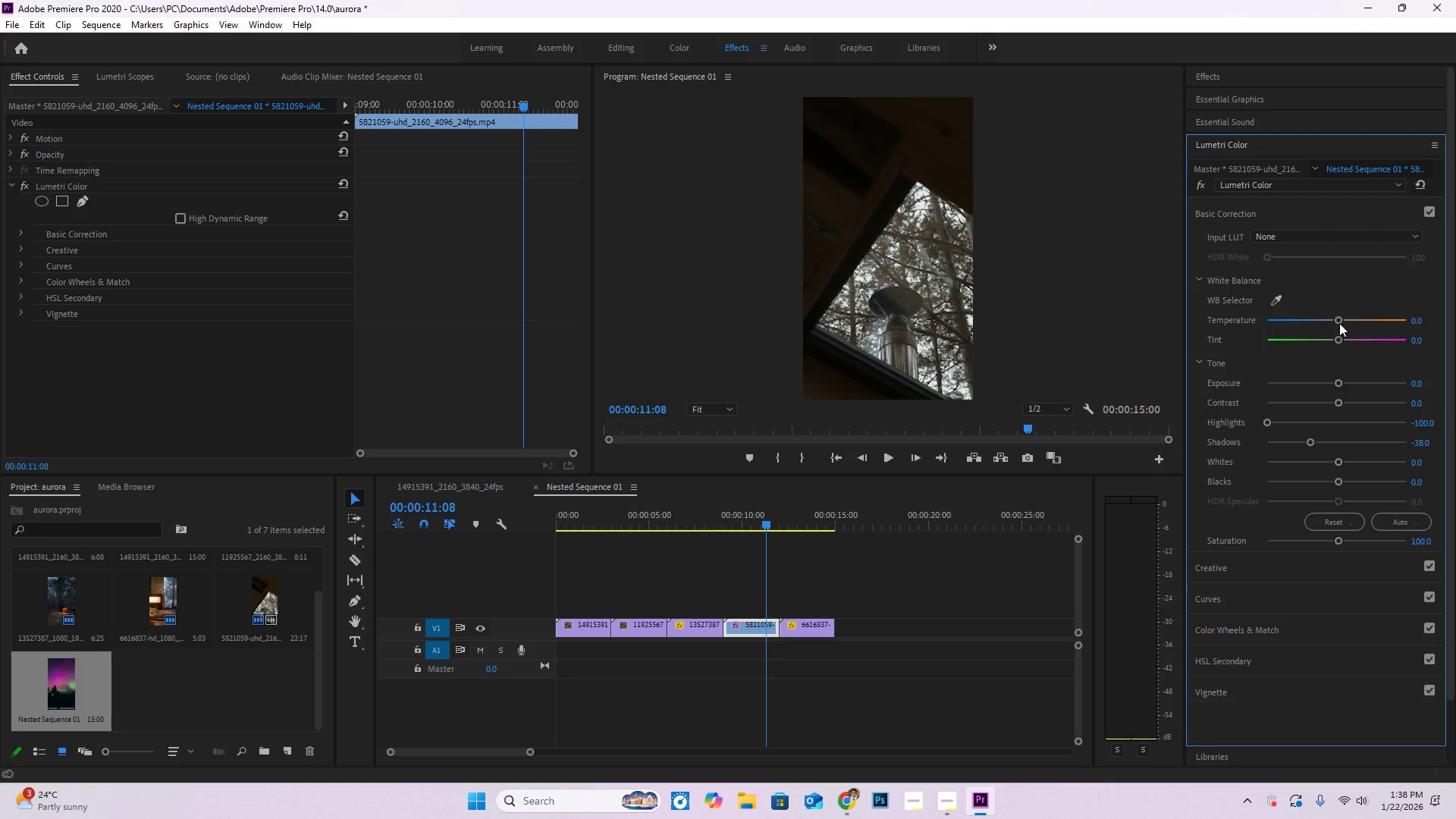 
left_click_drag(start_coordinate=[1339, 321], to_coordinate=[1276, 320])
 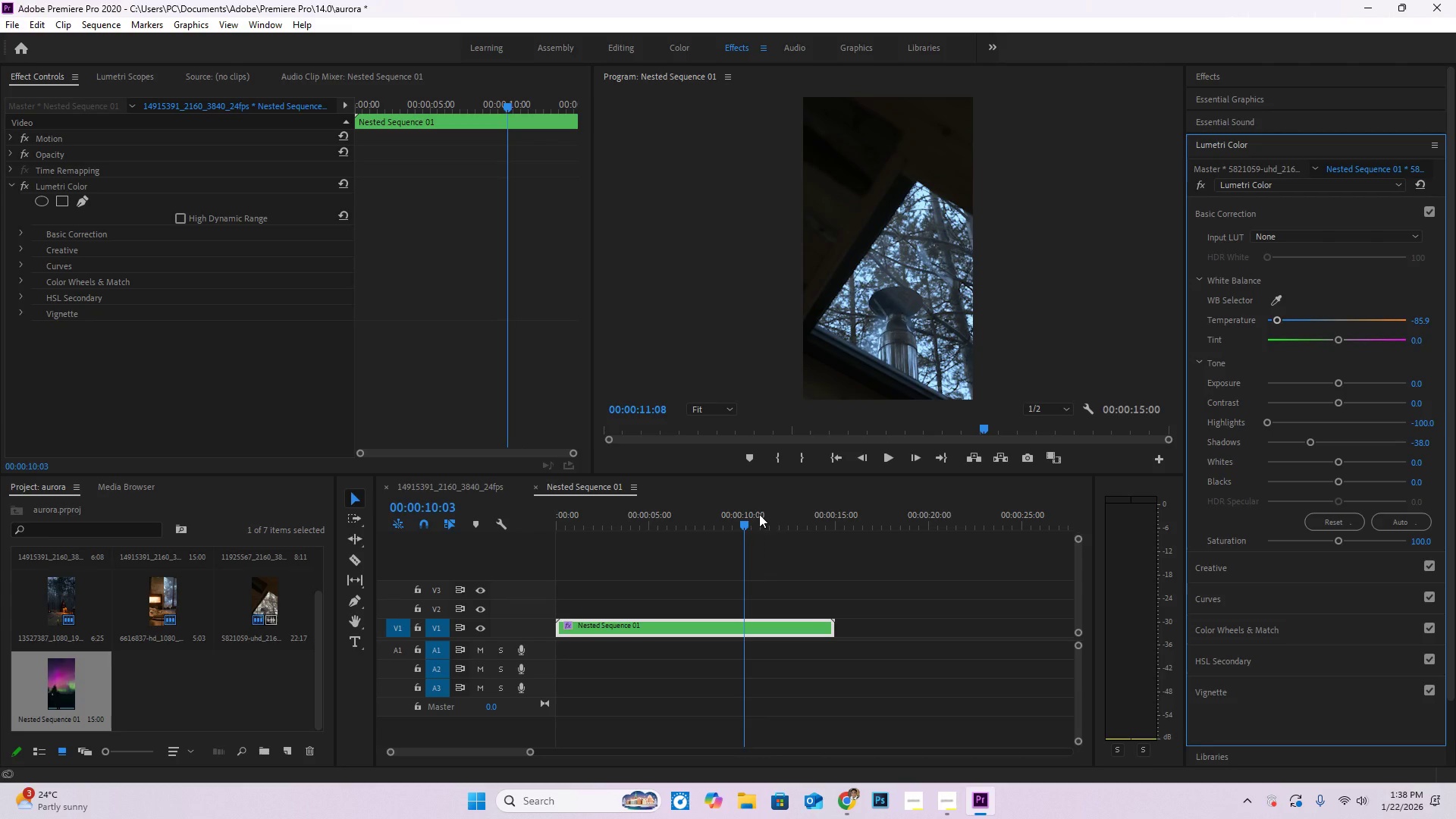 
left_click_drag(start_coordinate=[755, 516], to_coordinate=[736, 536])
 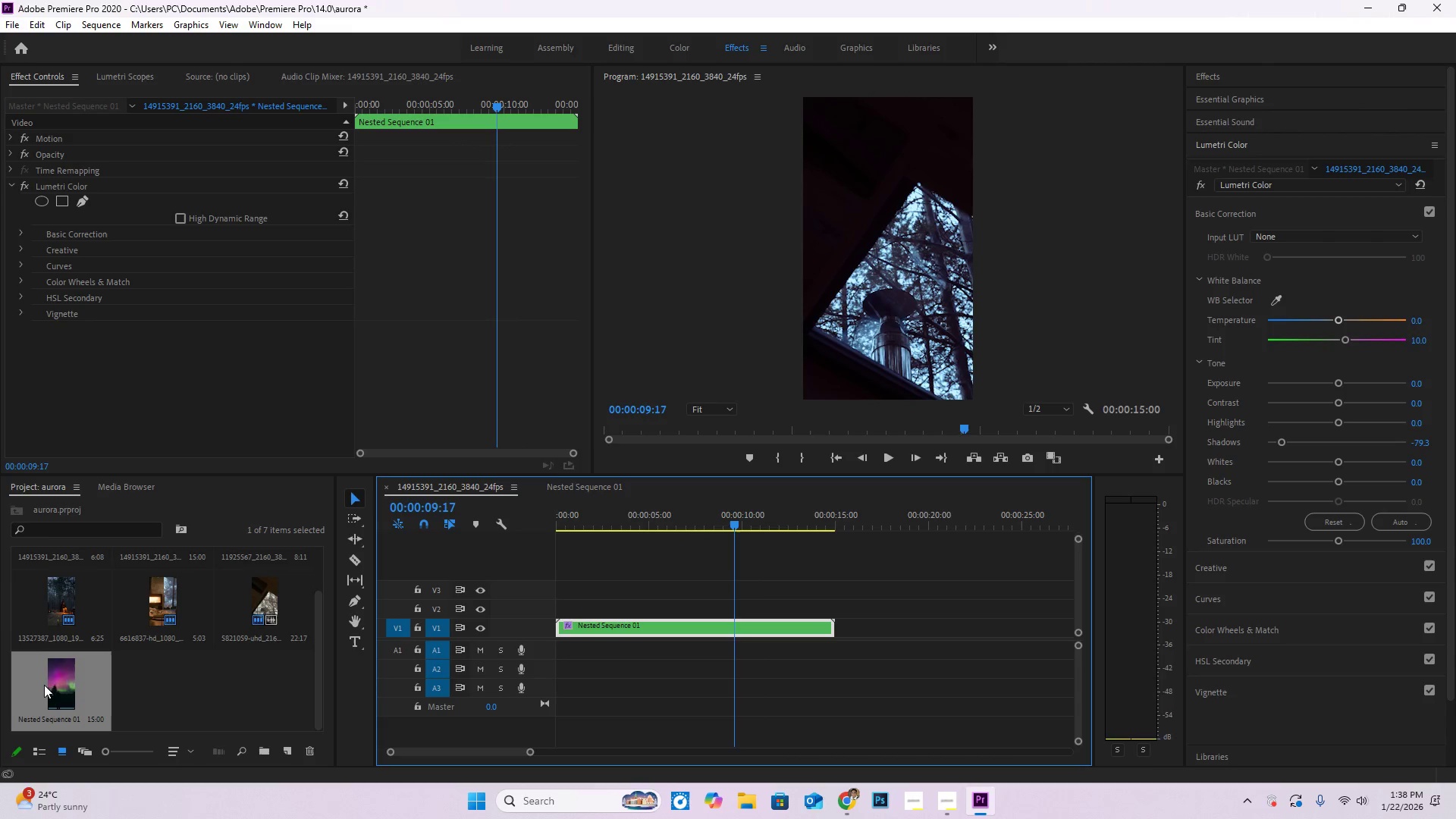 
double_click([60, 676])
 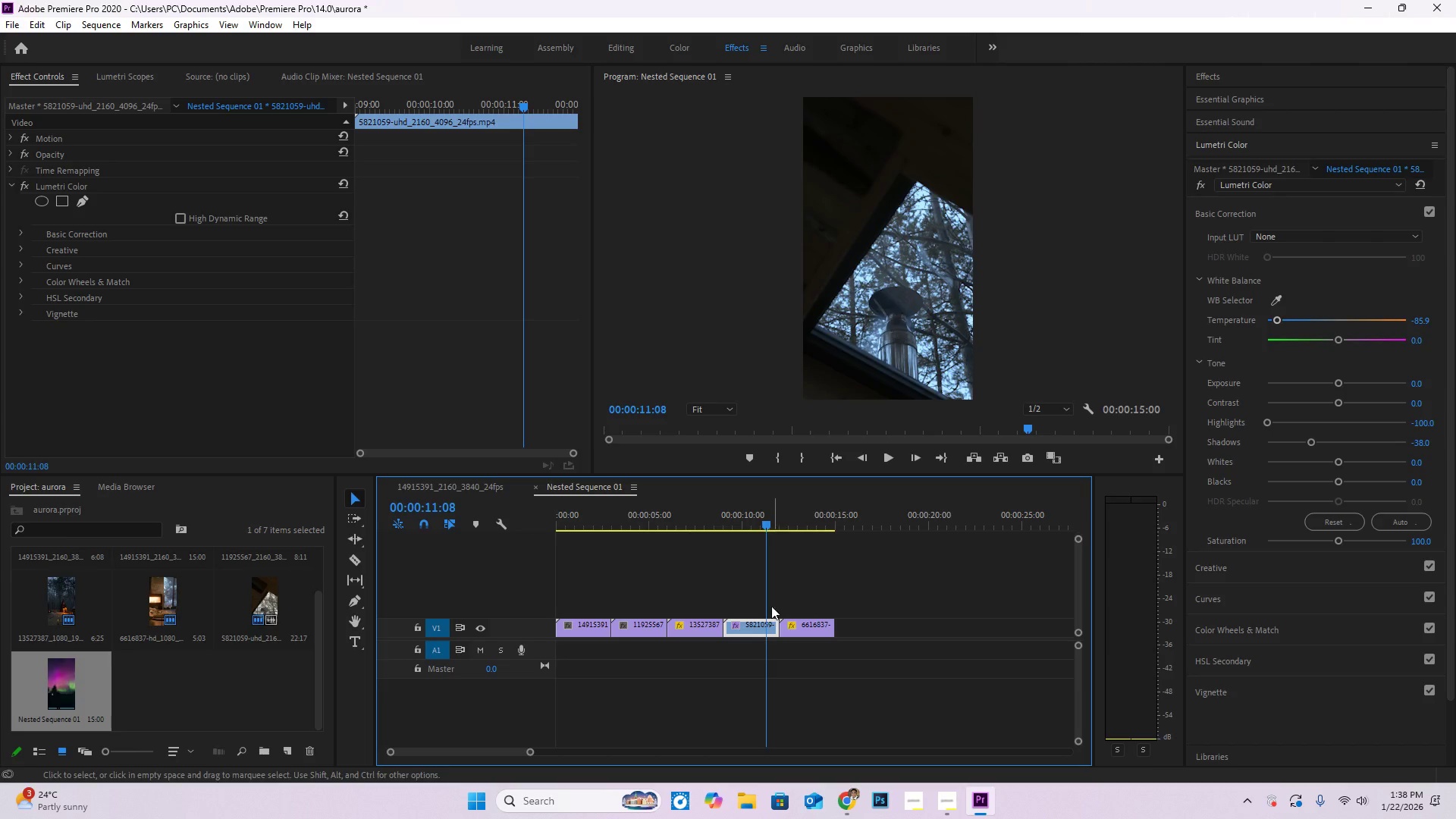 
double_click([756, 631])
 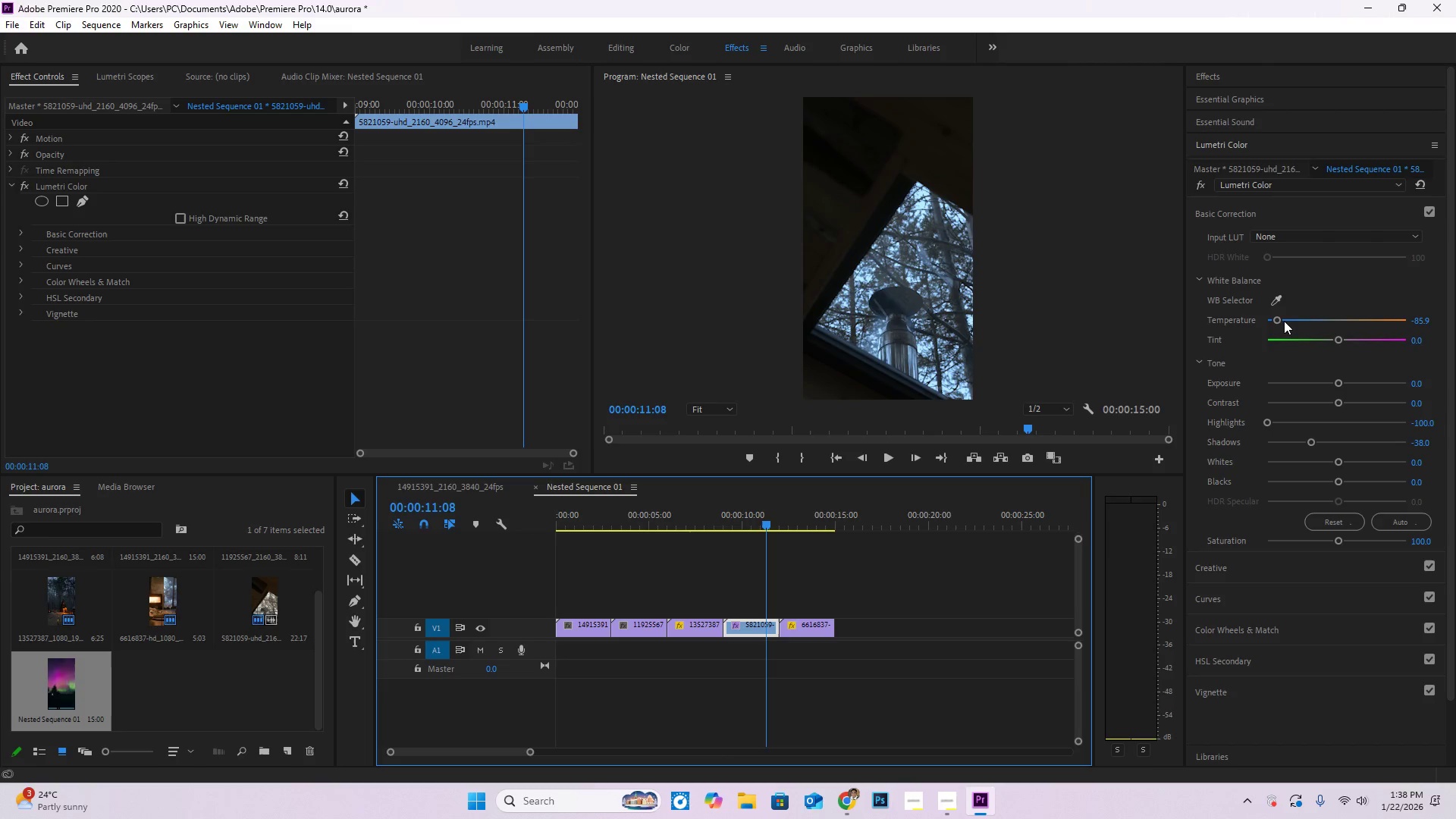 
left_click_drag(start_coordinate=[1280, 319], to_coordinate=[1270, 317])
 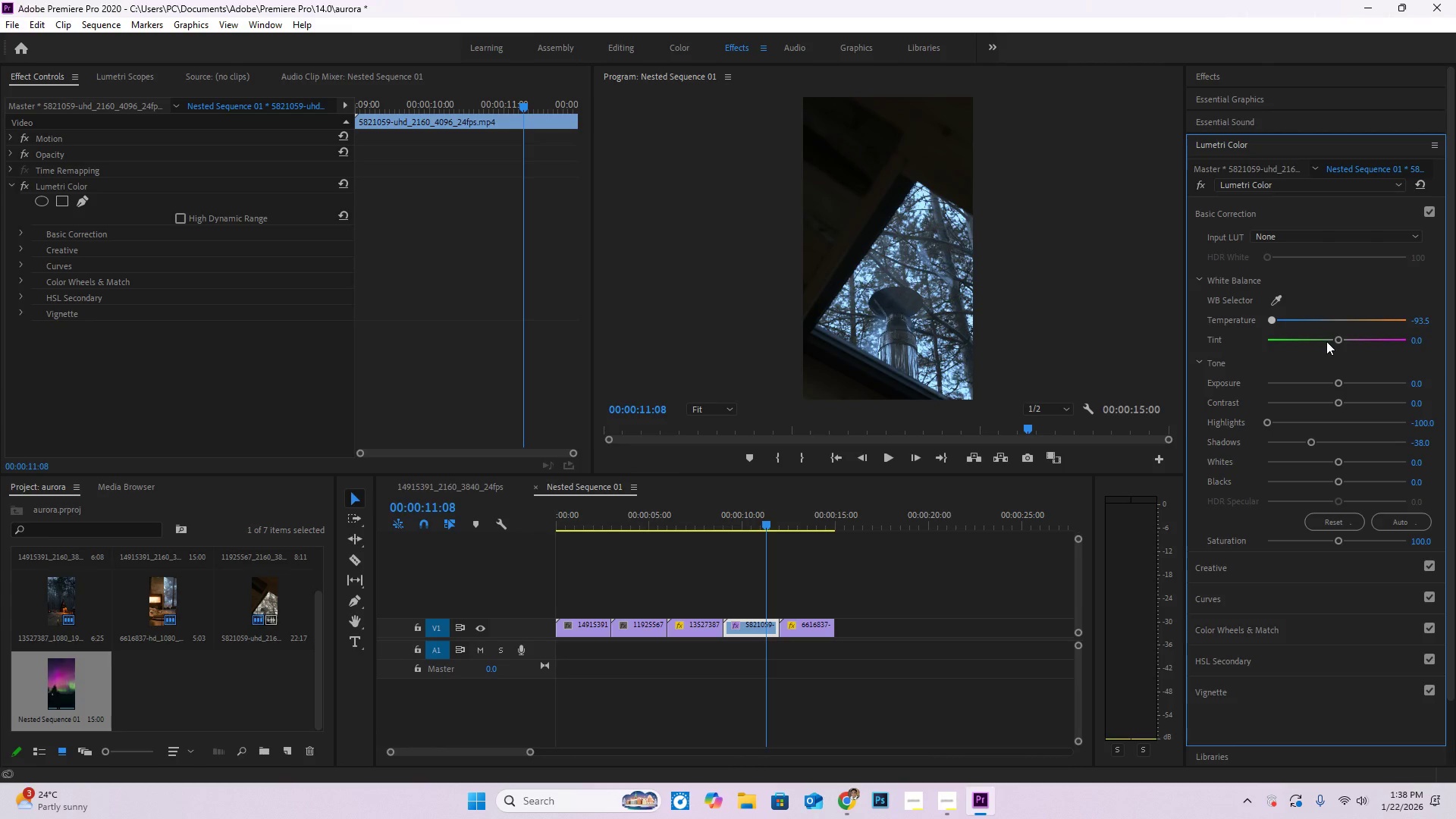 
left_click_drag(start_coordinate=[1341, 338], to_coordinate=[1339, 334])
 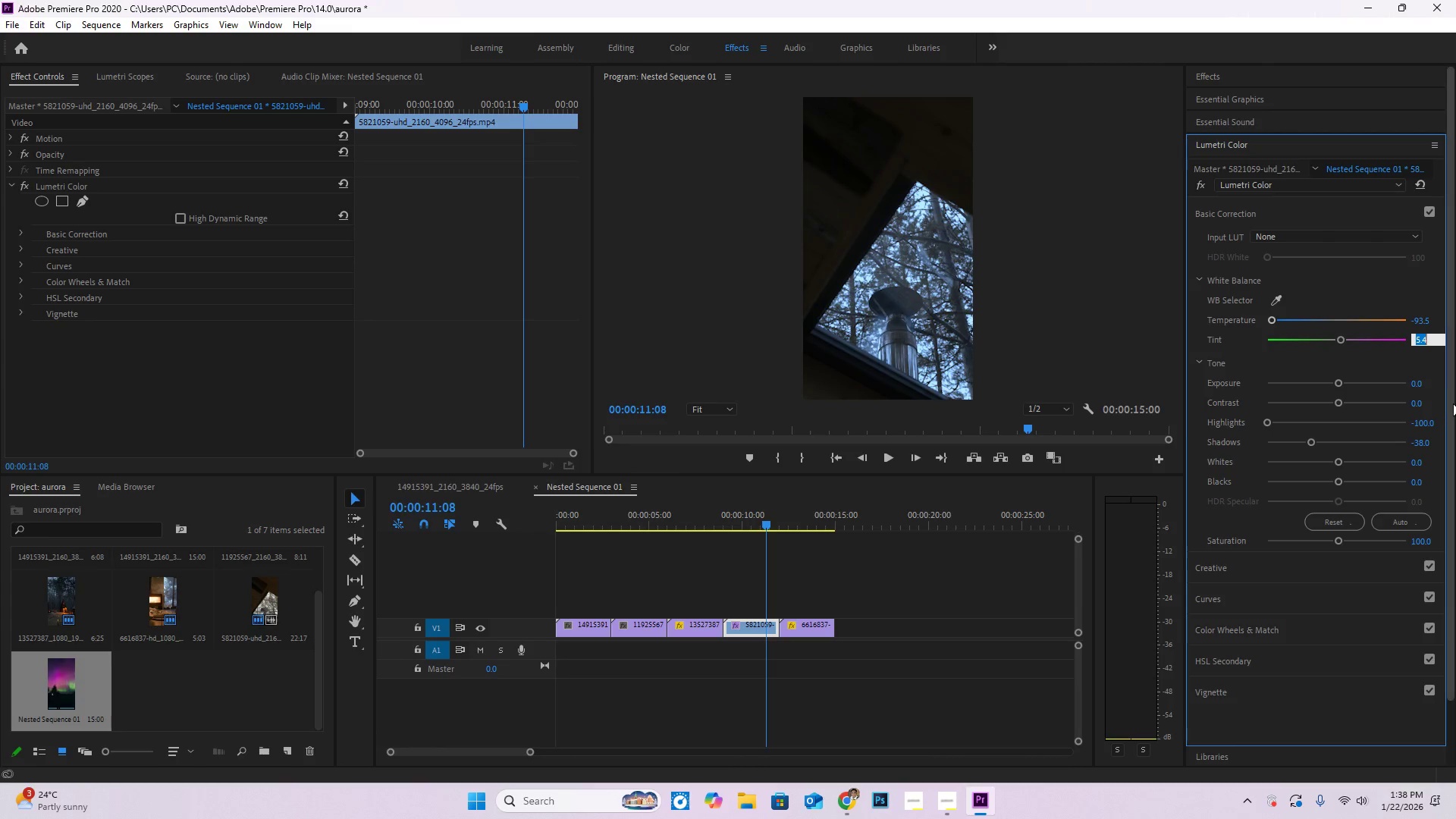 
key(Numpad0)
 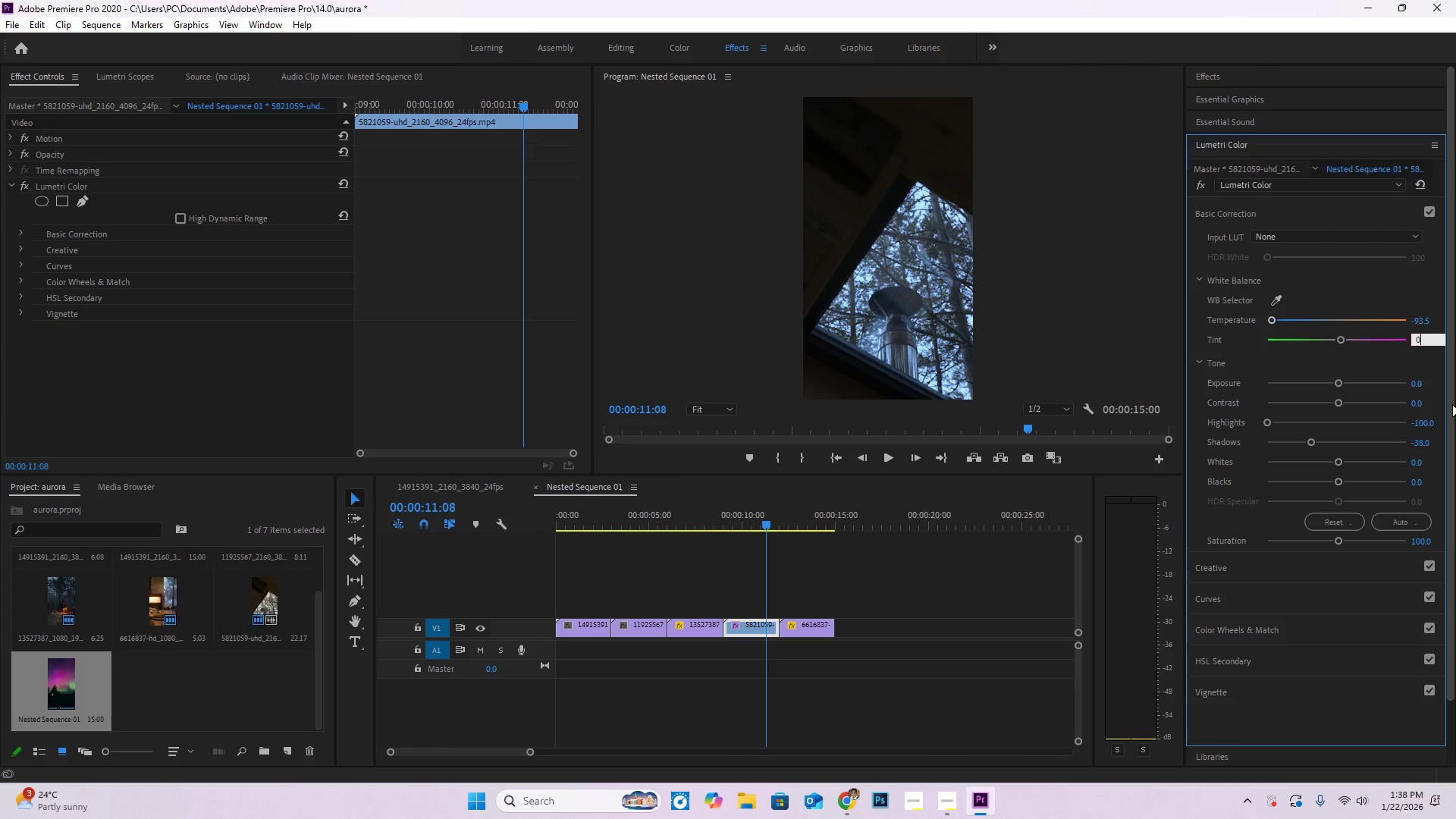 
key(NumpadEnter)
 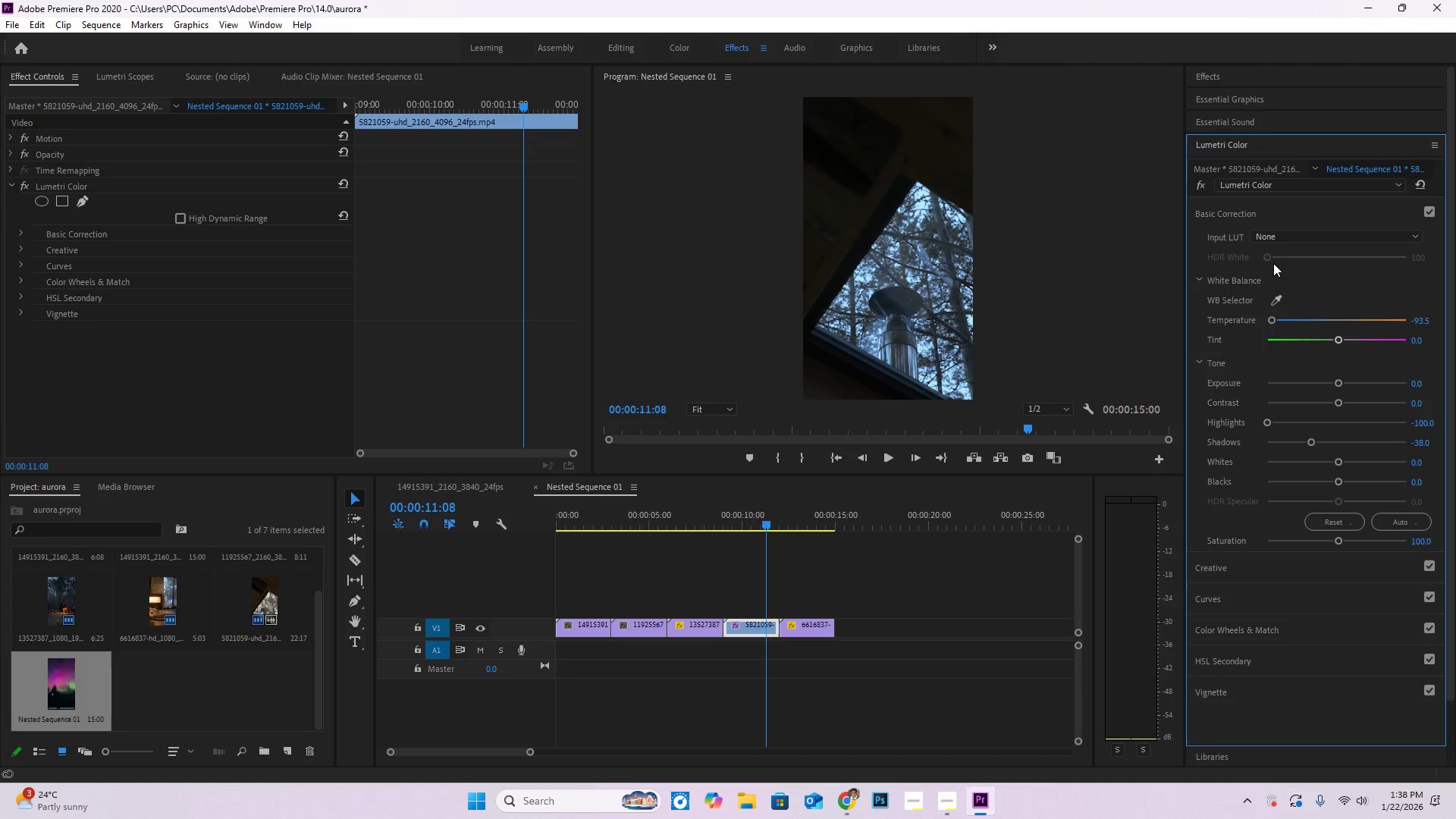 
wait(6.16)
 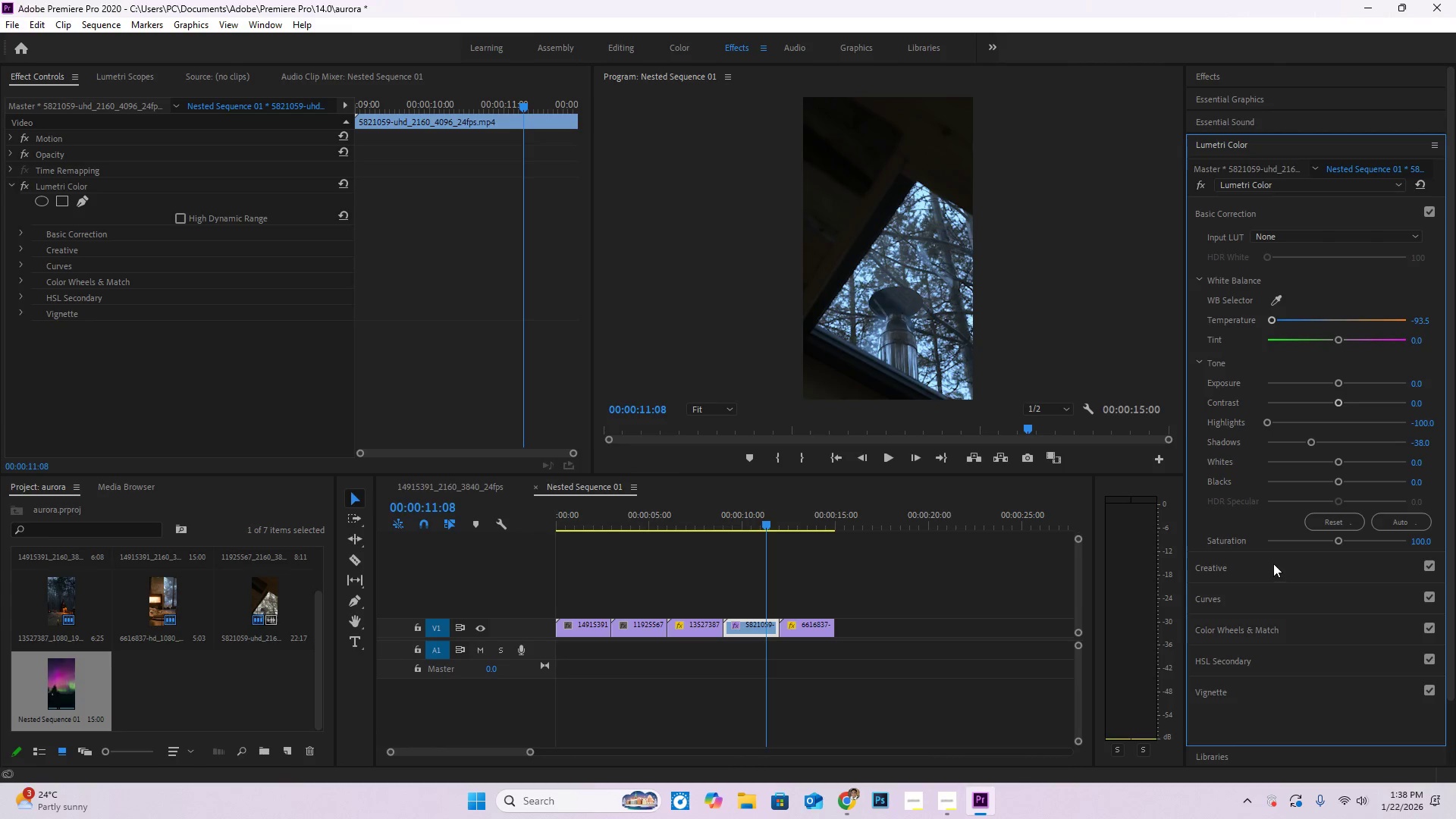 
left_click_drag(start_coordinate=[1339, 540], to_coordinate=[1306, 539])
 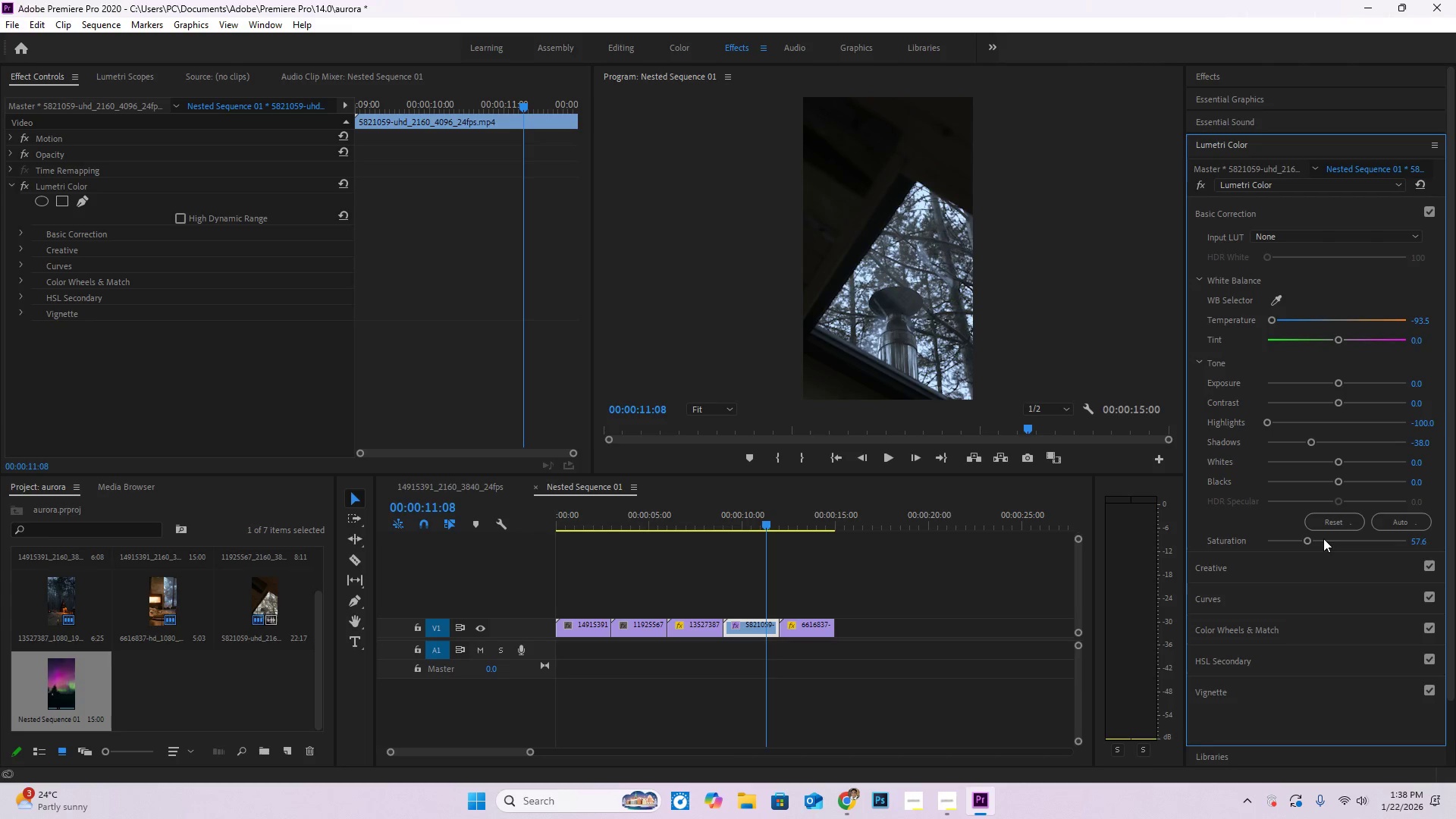 
left_click_drag(start_coordinate=[1313, 538], to_coordinate=[1373, 548])
 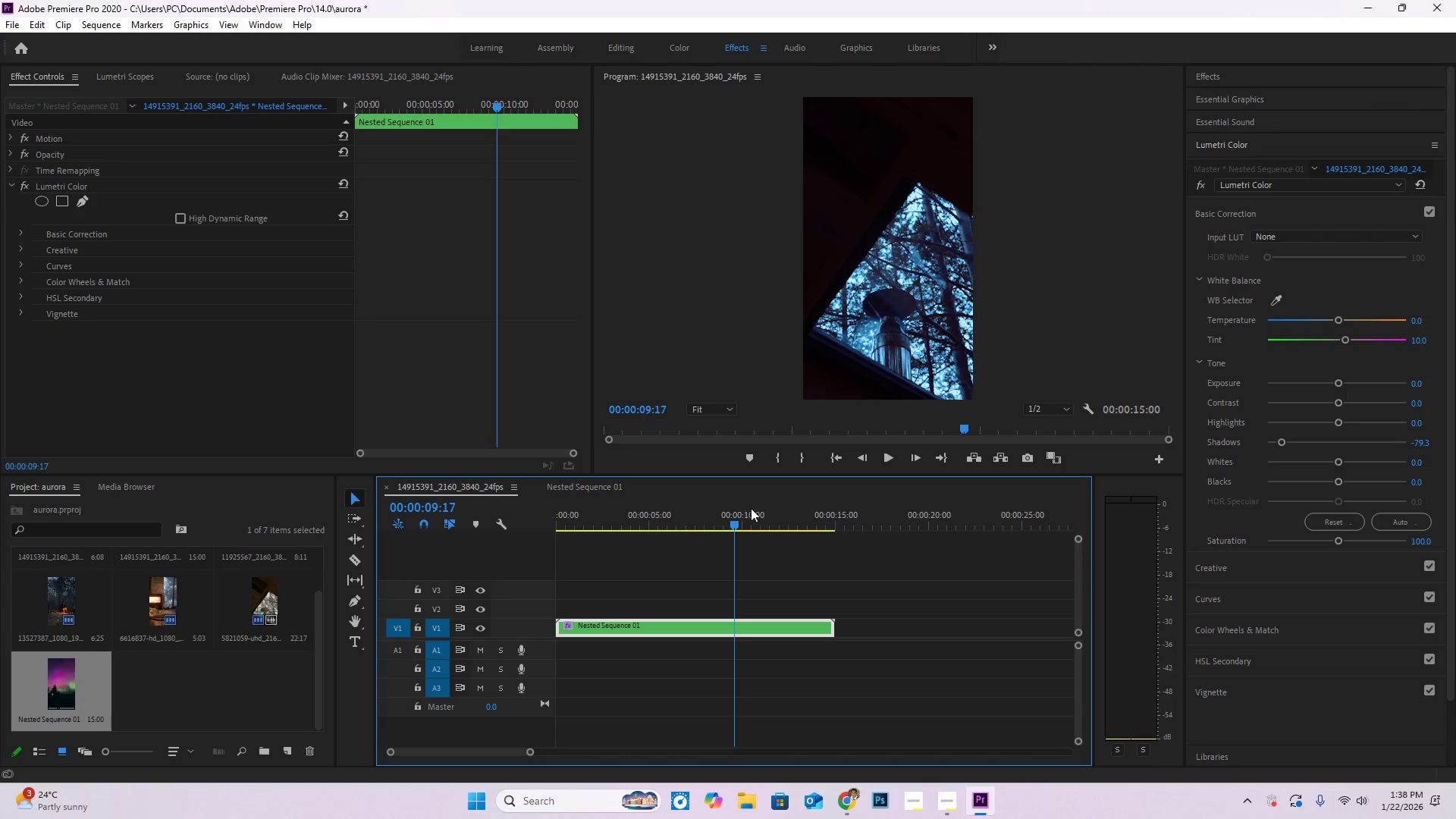 
left_click_drag(start_coordinate=[726, 516], to_coordinate=[521, 530])
 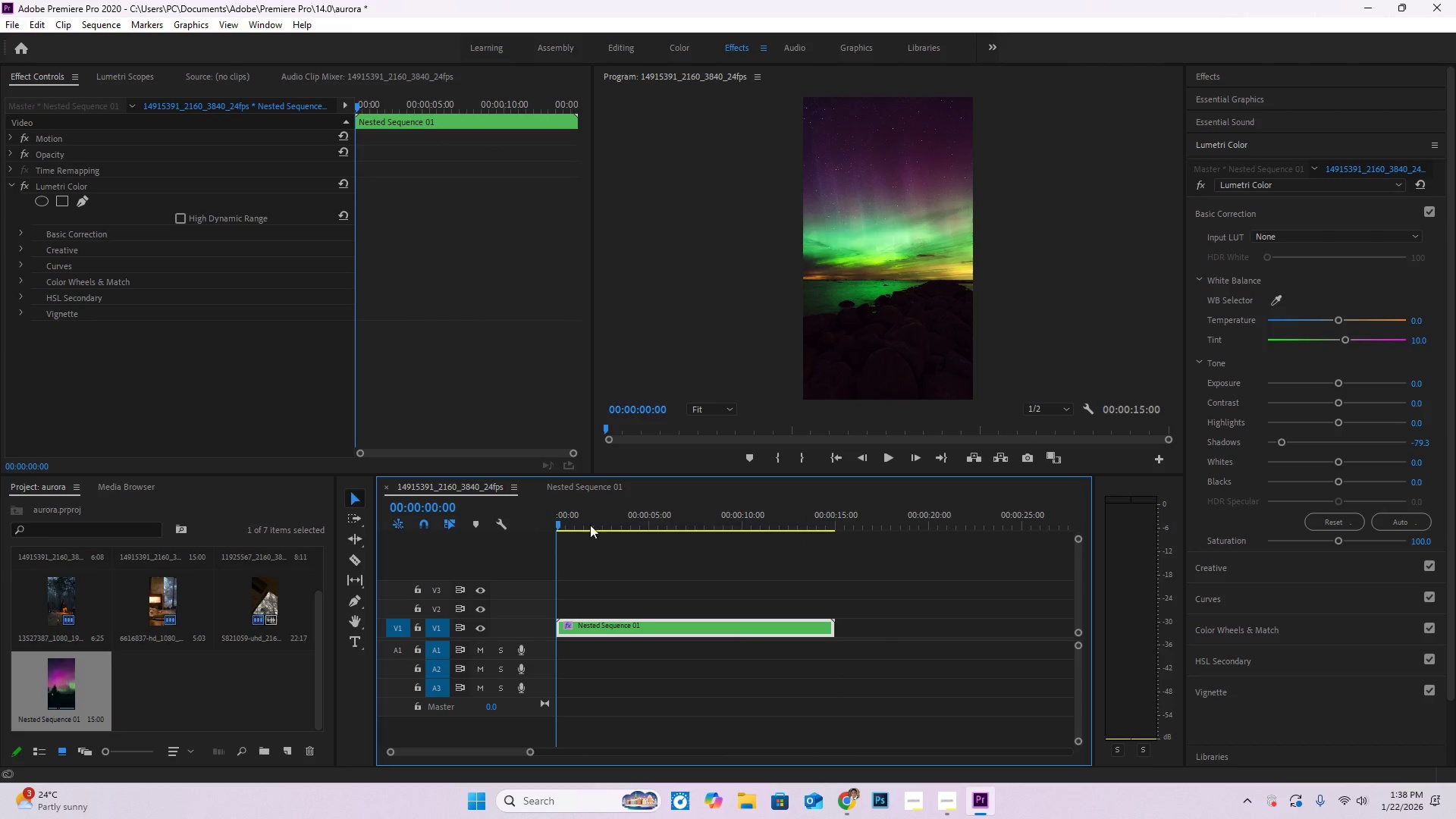 
key(Space)
 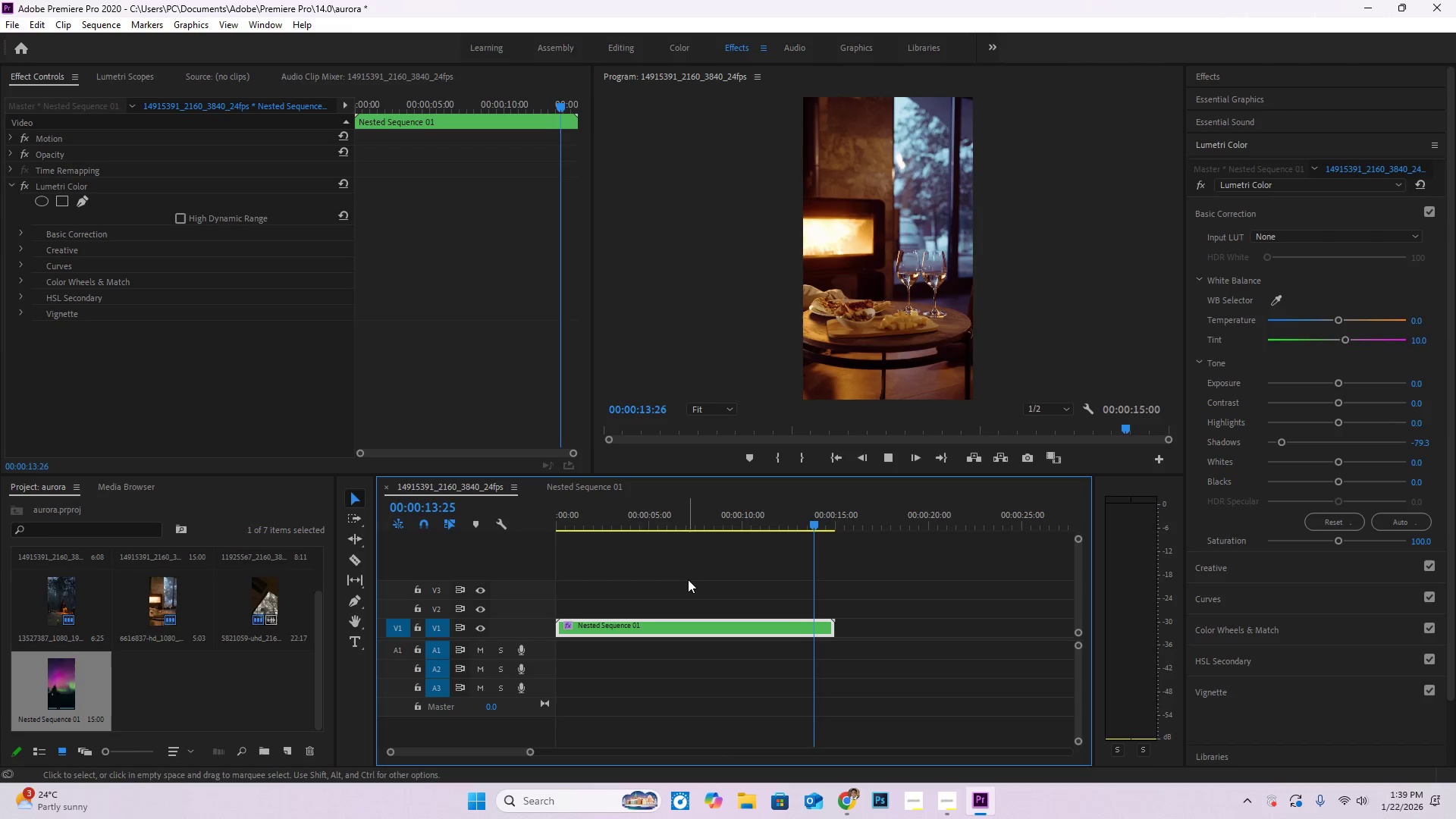 
wait(19.2)
 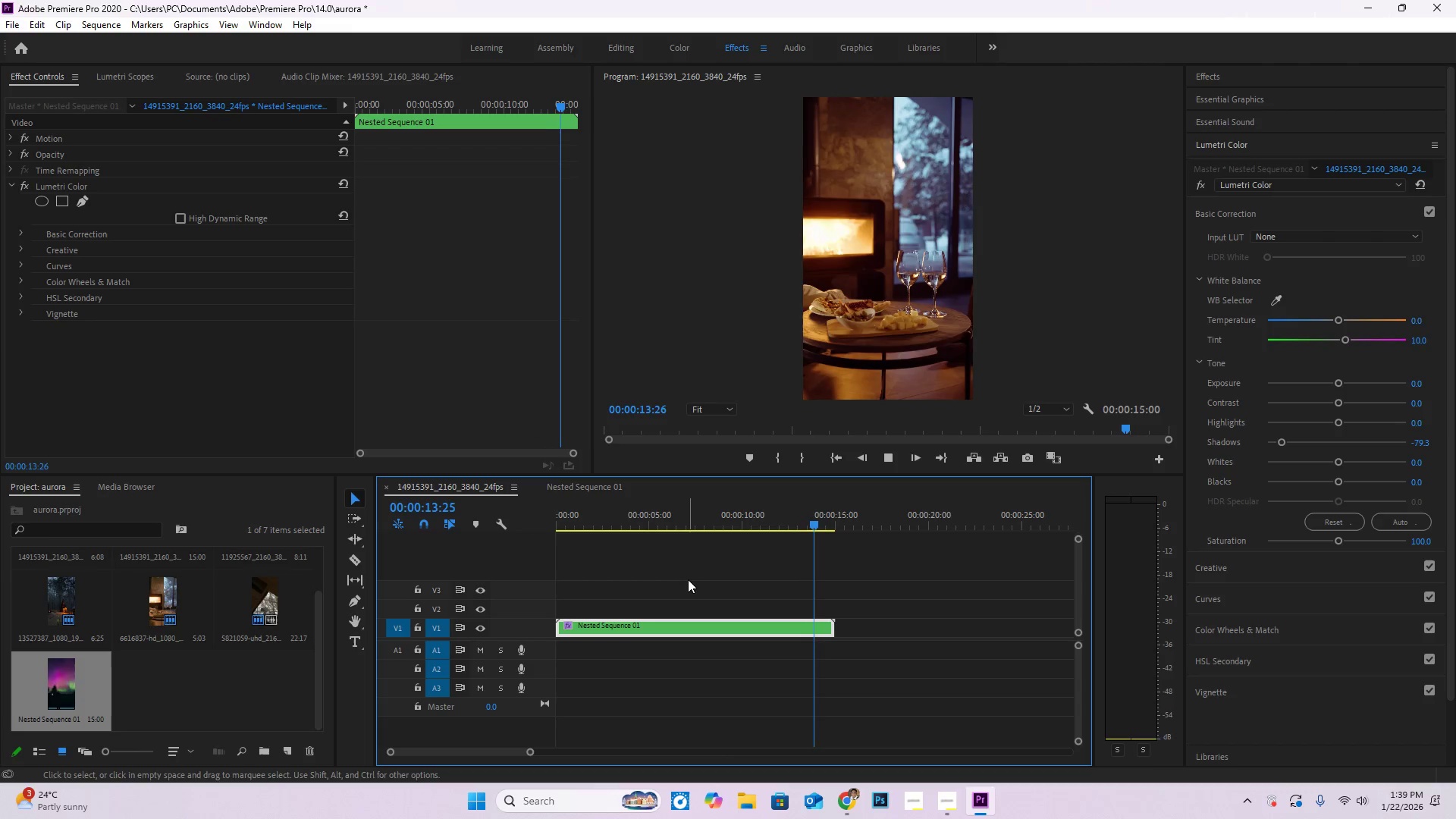 
left_click([843, 800])
 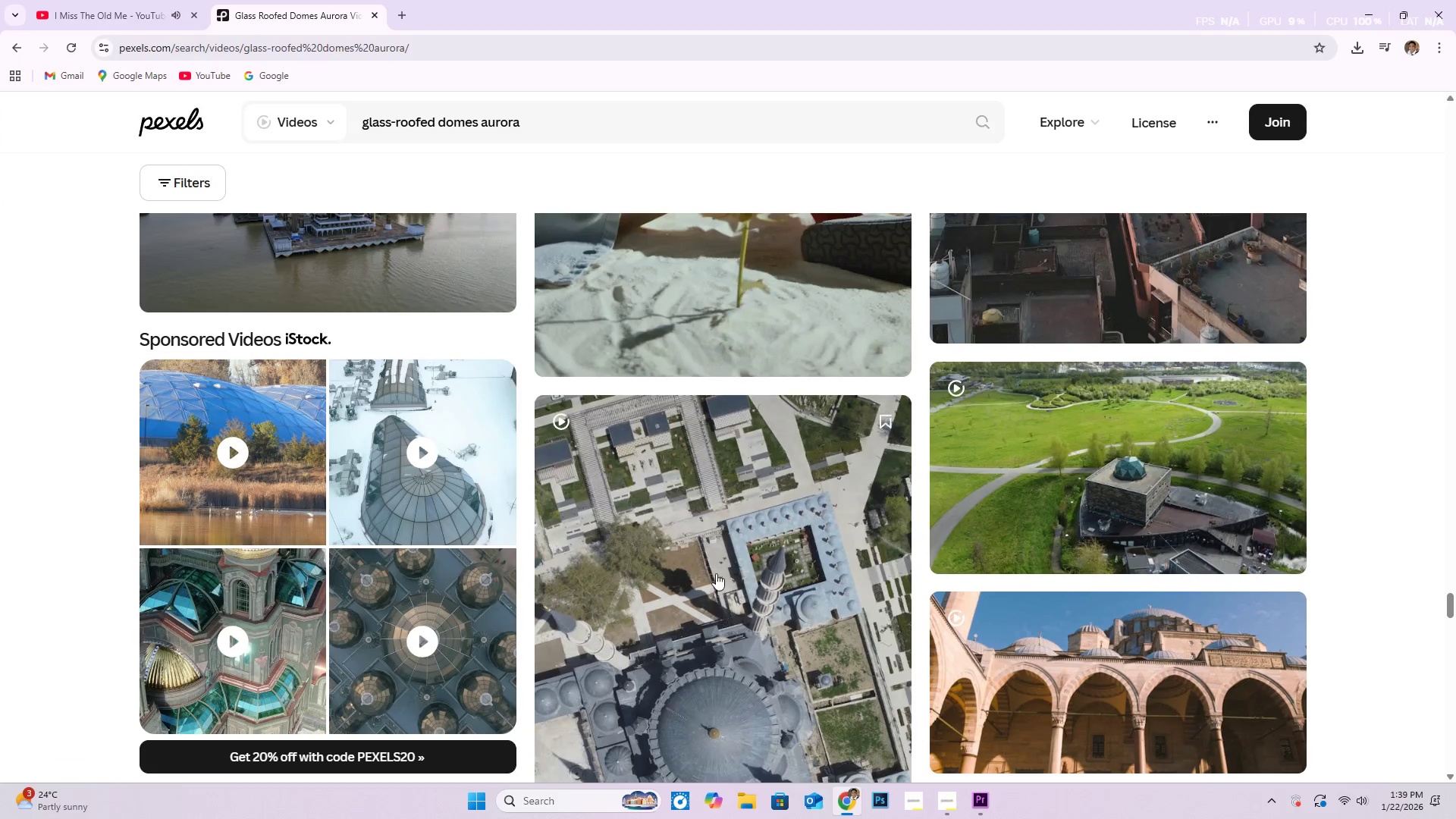 
scroll: coordinate [297, 257], scroll_direction: up, amount: 12.0
 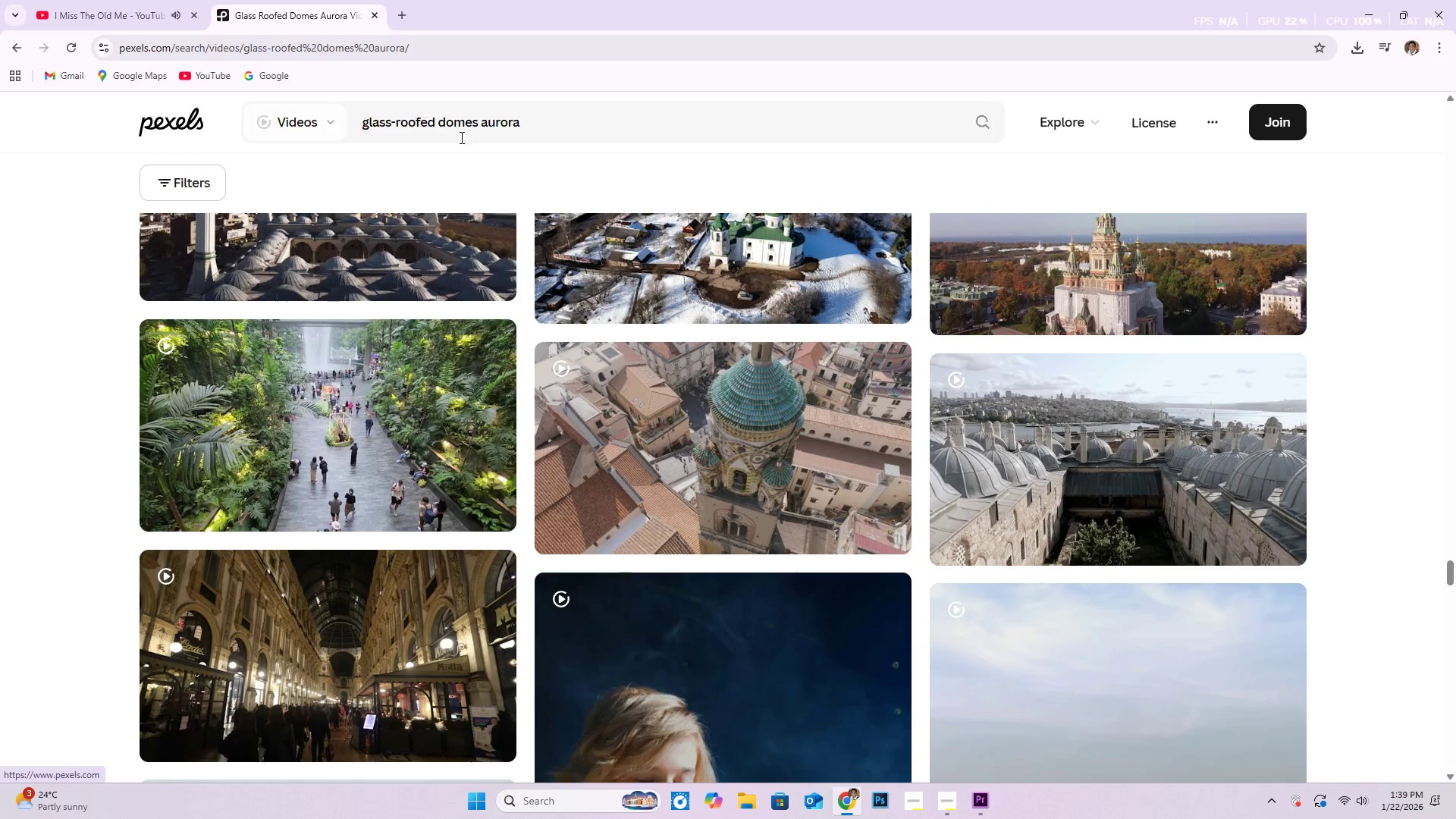 
left_click_drag(start_coordinate=[522, 125], to_coordinate=[359, 122])
 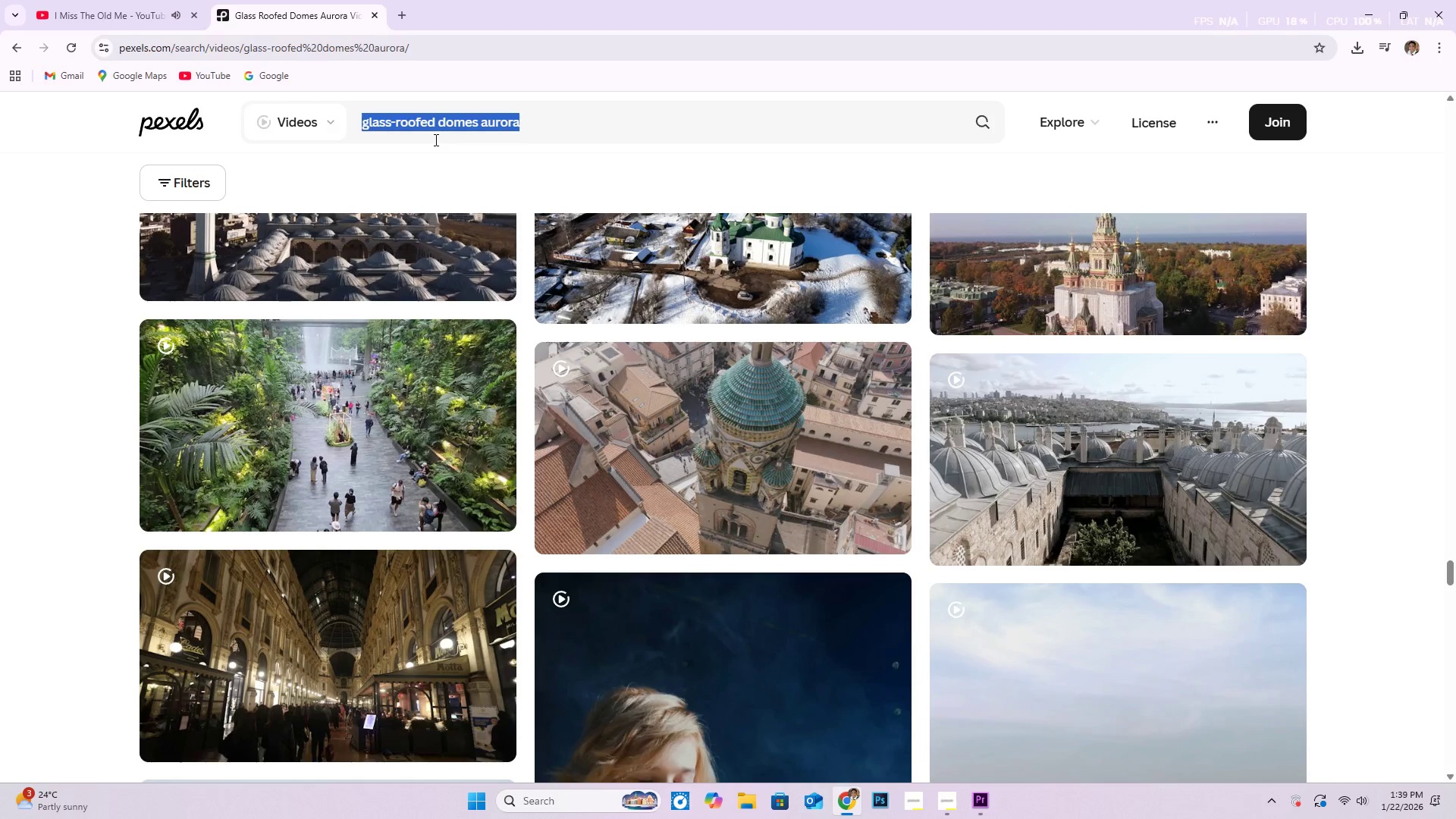 
key(Backspace)
type(co)
 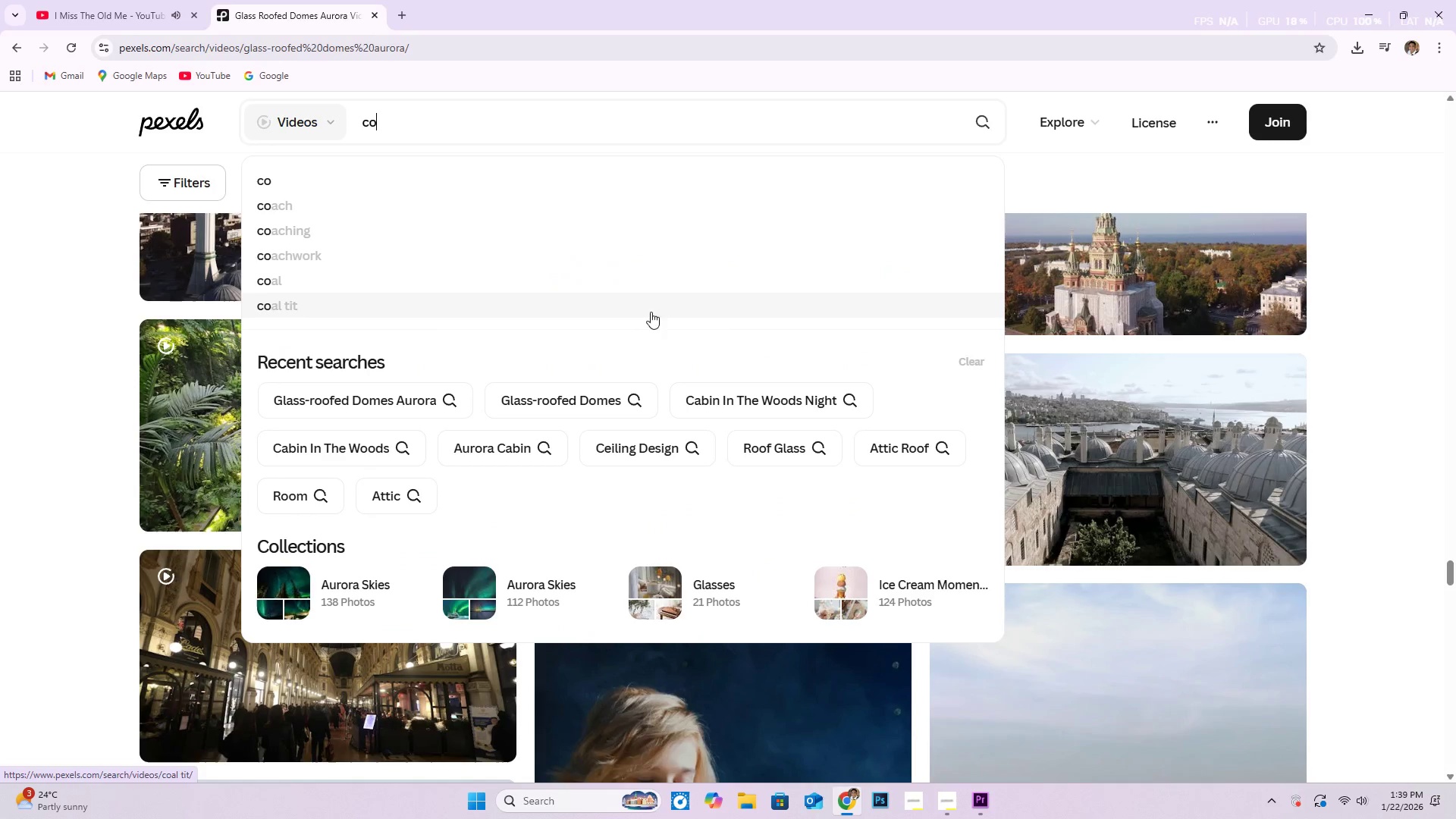 
type(zy cabin )
 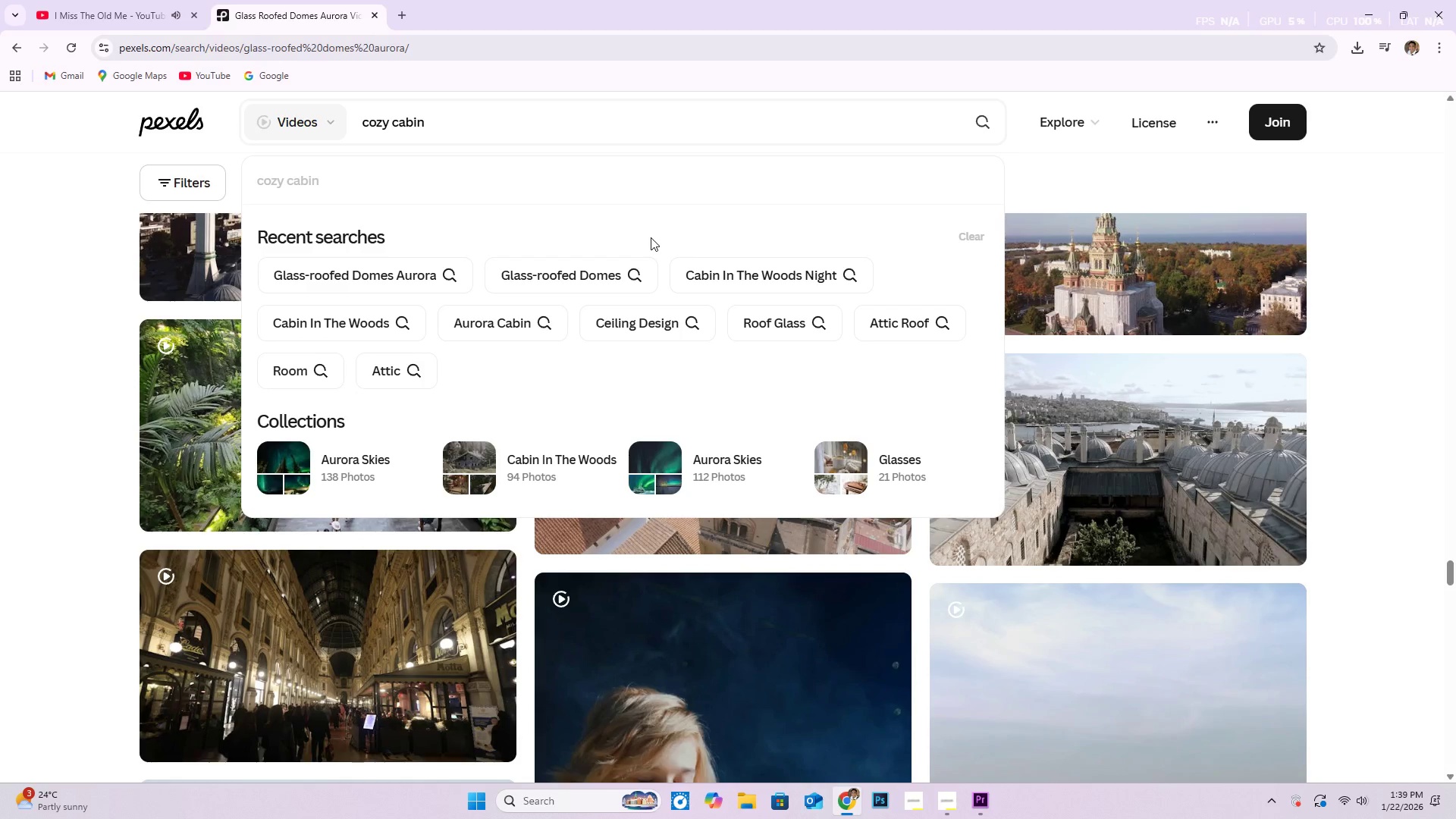 
wait(6.26)
 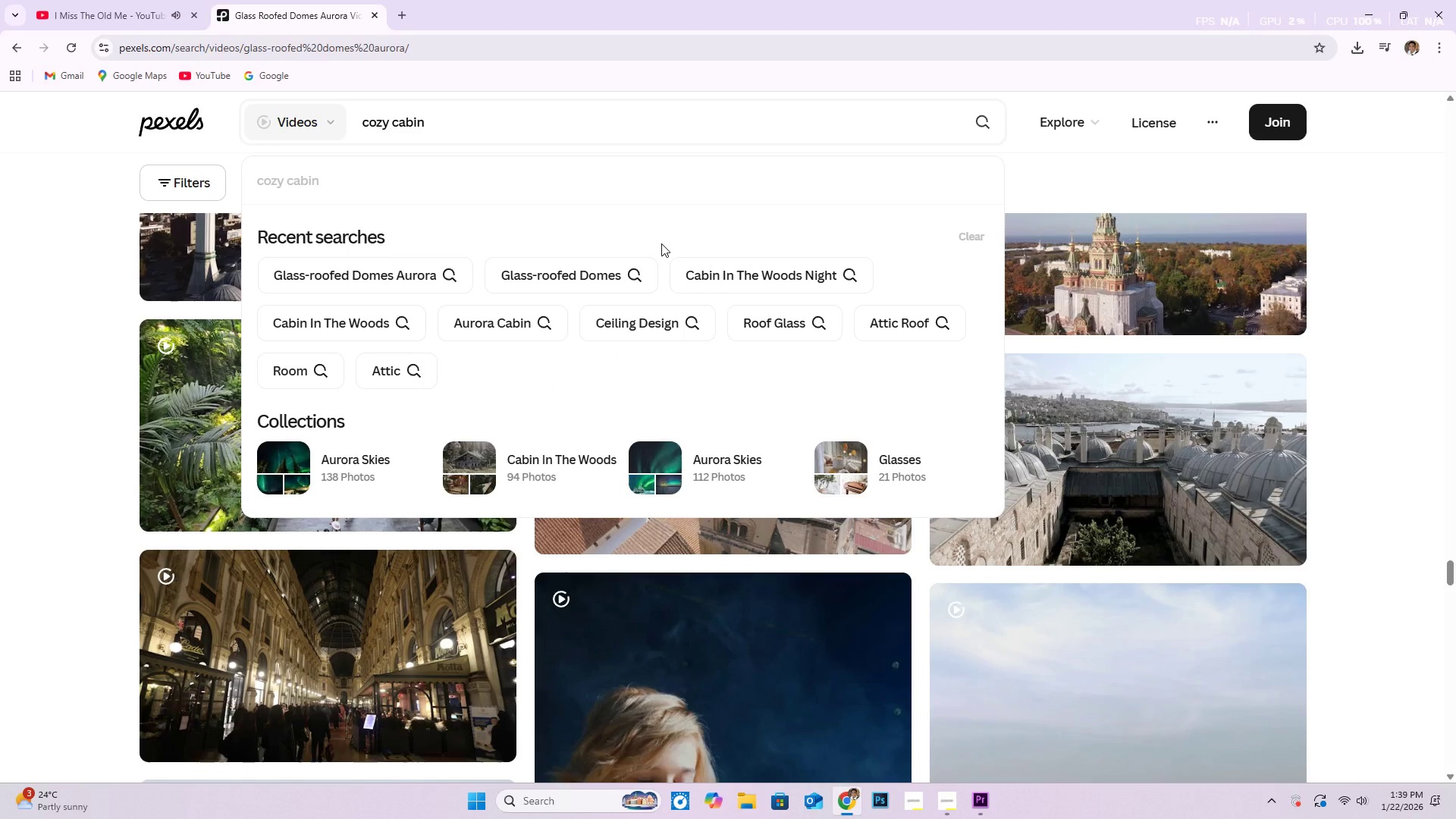 
type(firelight)
 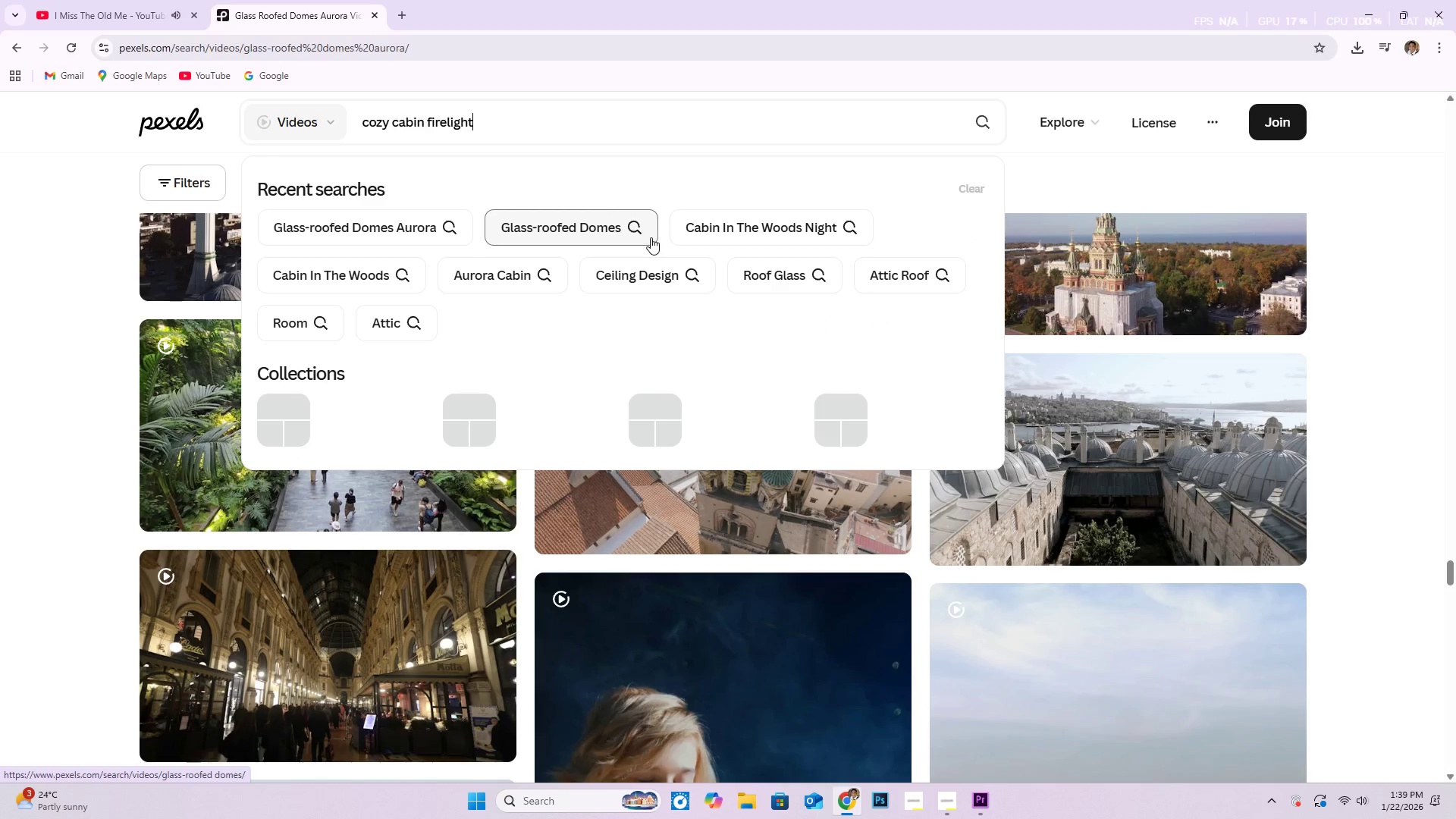 
key(Enter)
 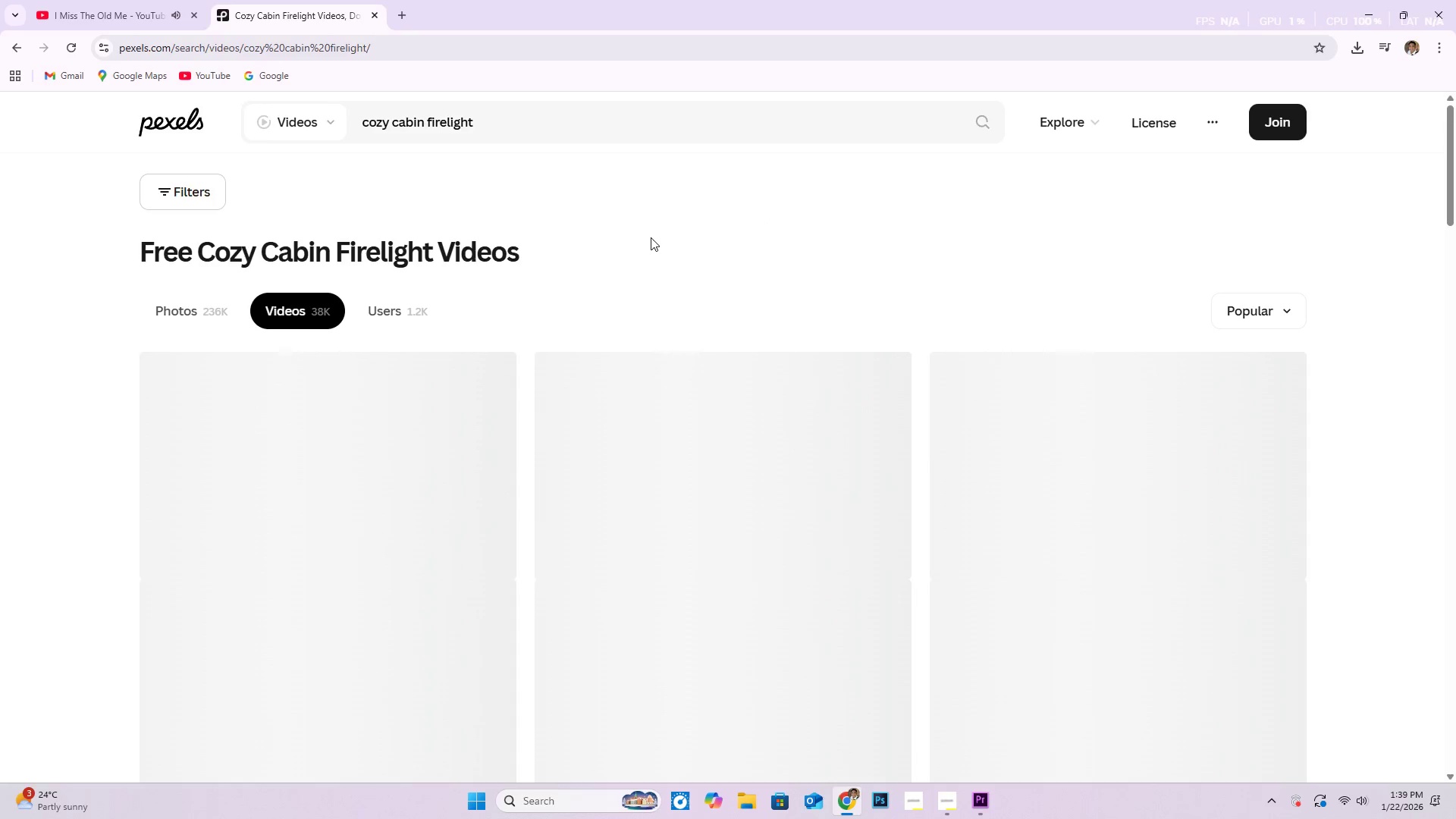 
scroll: coordinate [291, 502], scroll_direction: down, amount: 37.0
 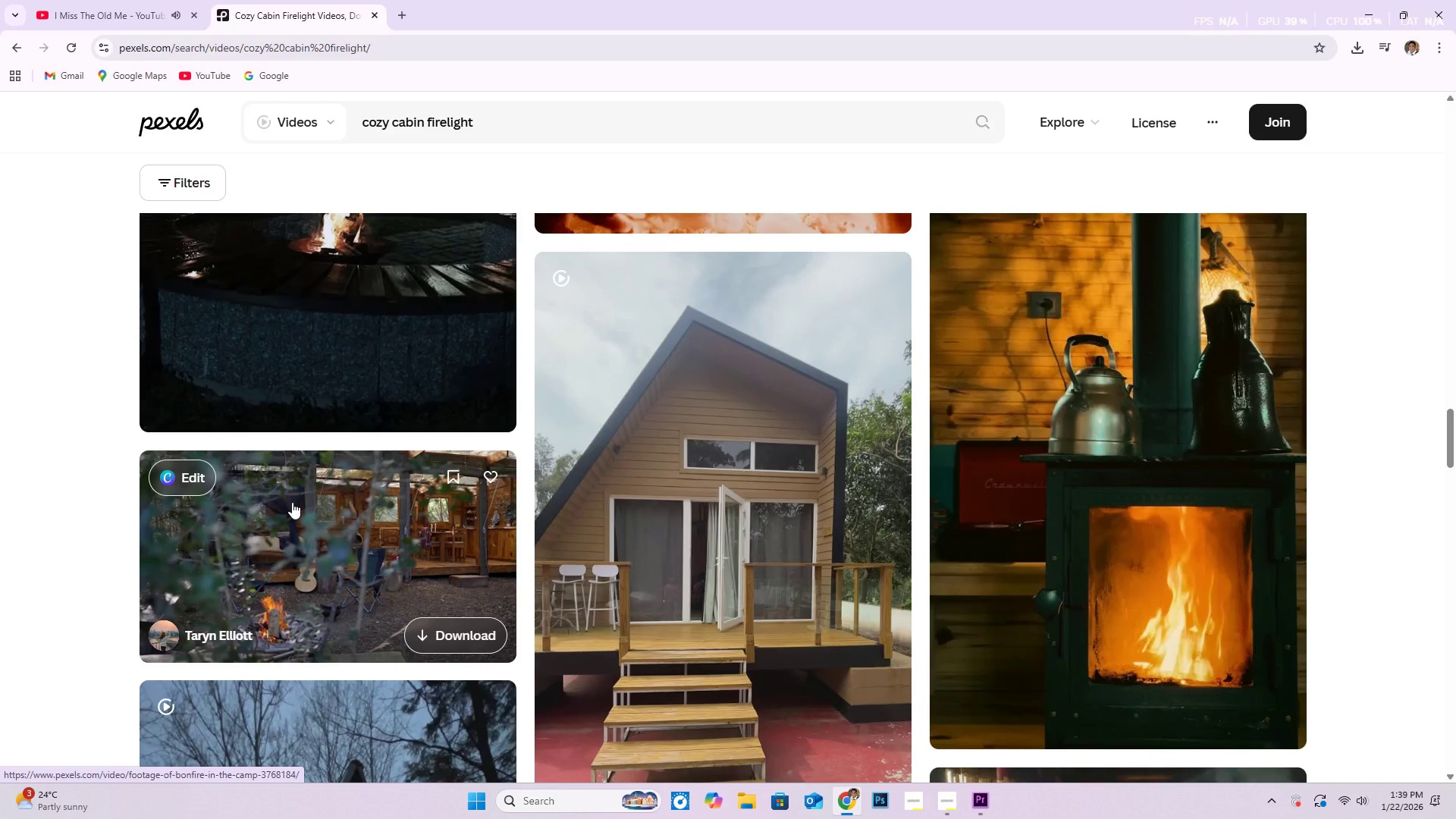 
scroll: coordinate [306, 505], scroll_direction: down, amount: 35.0